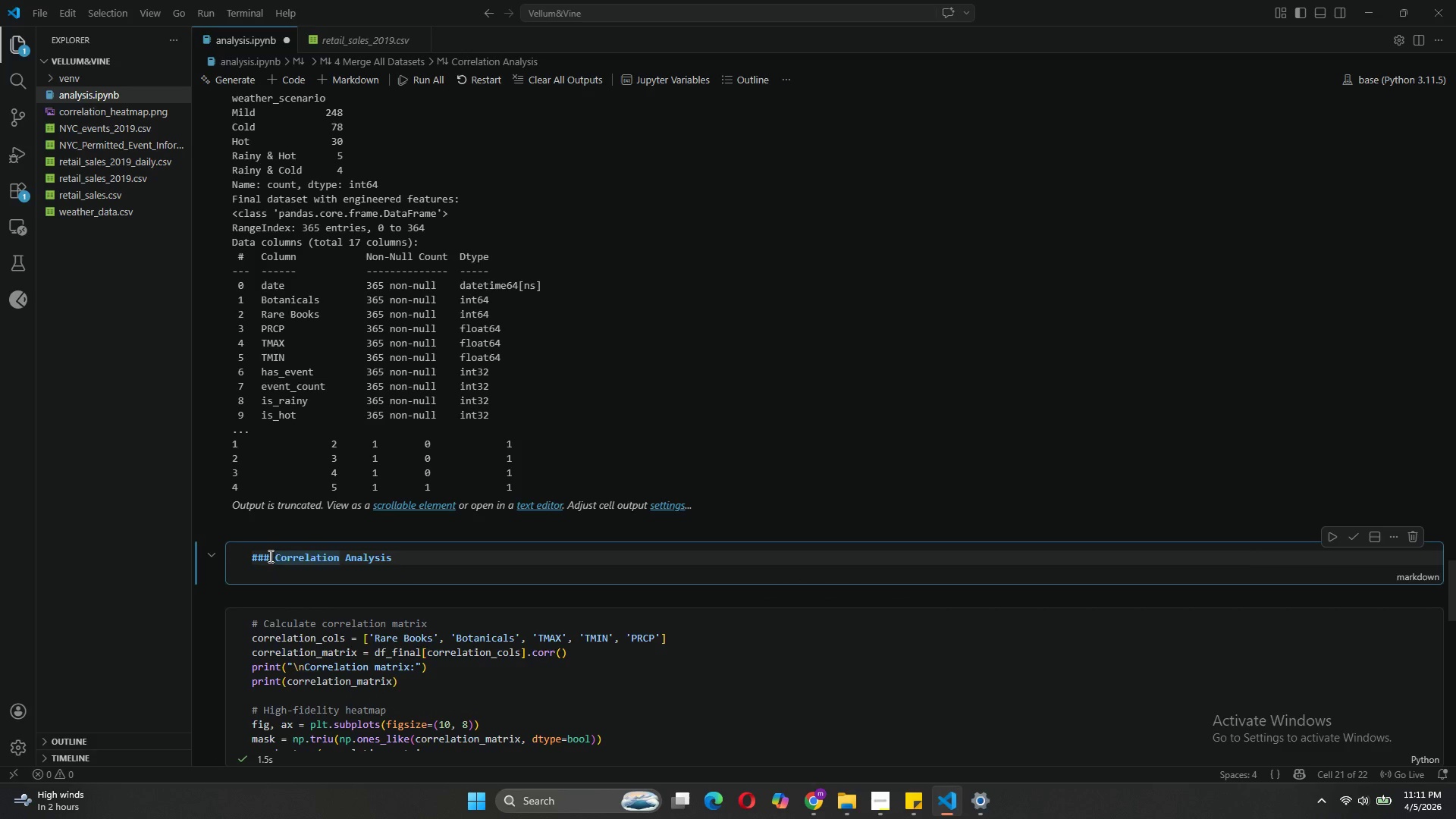 
key(Backspace)
 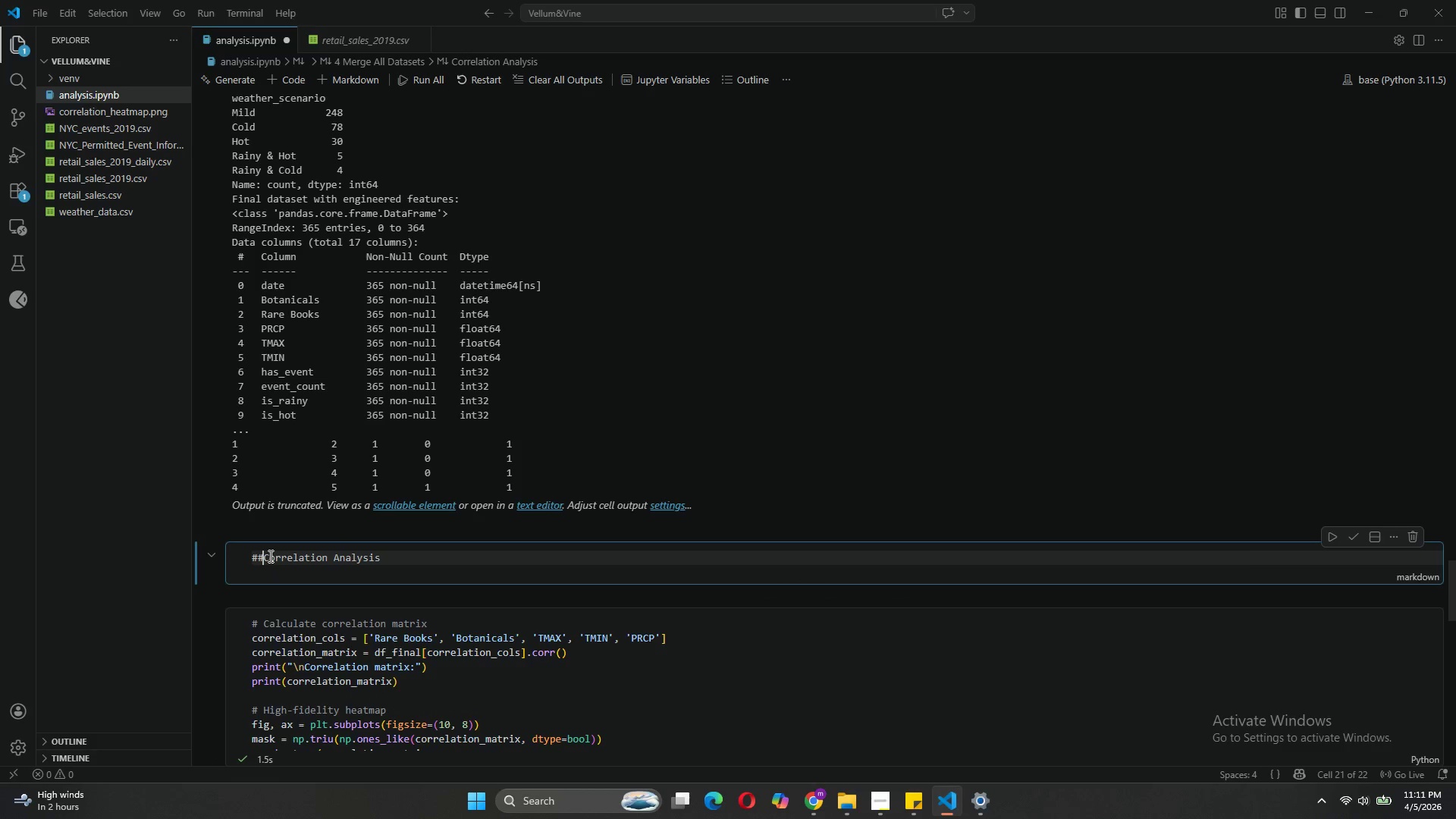 
key(Backspace)
 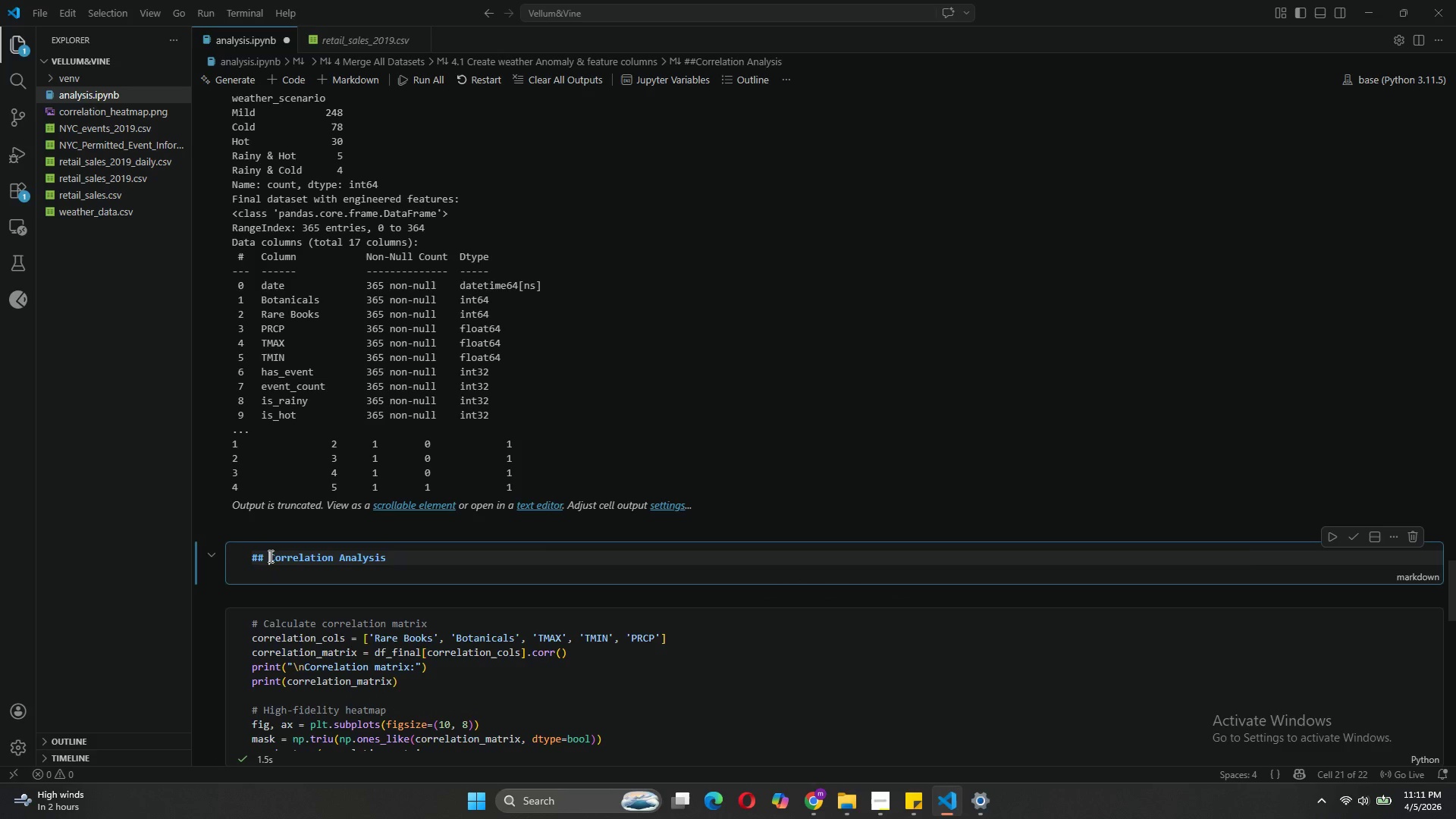 
key(Space)
 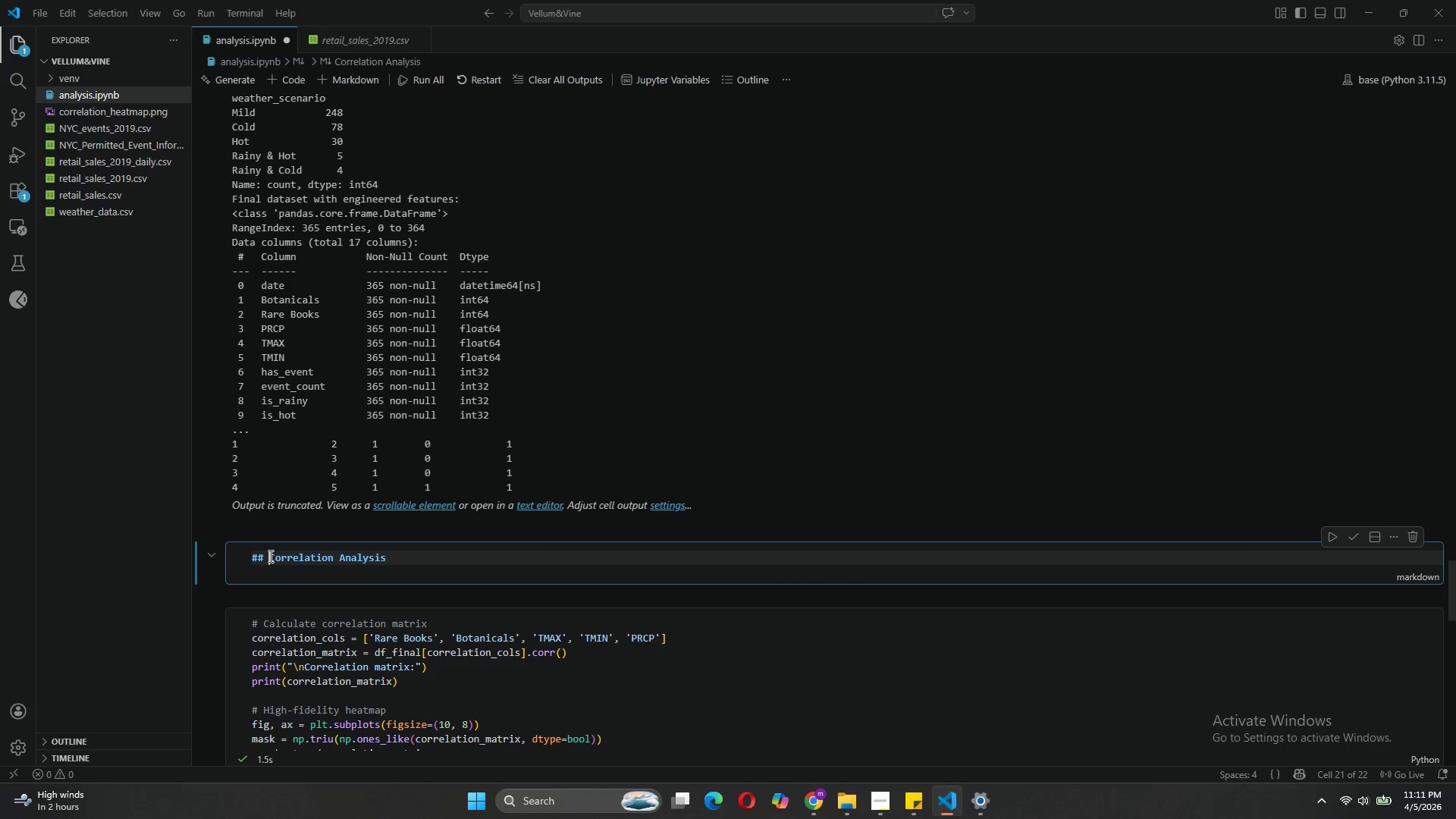 
key(5)
 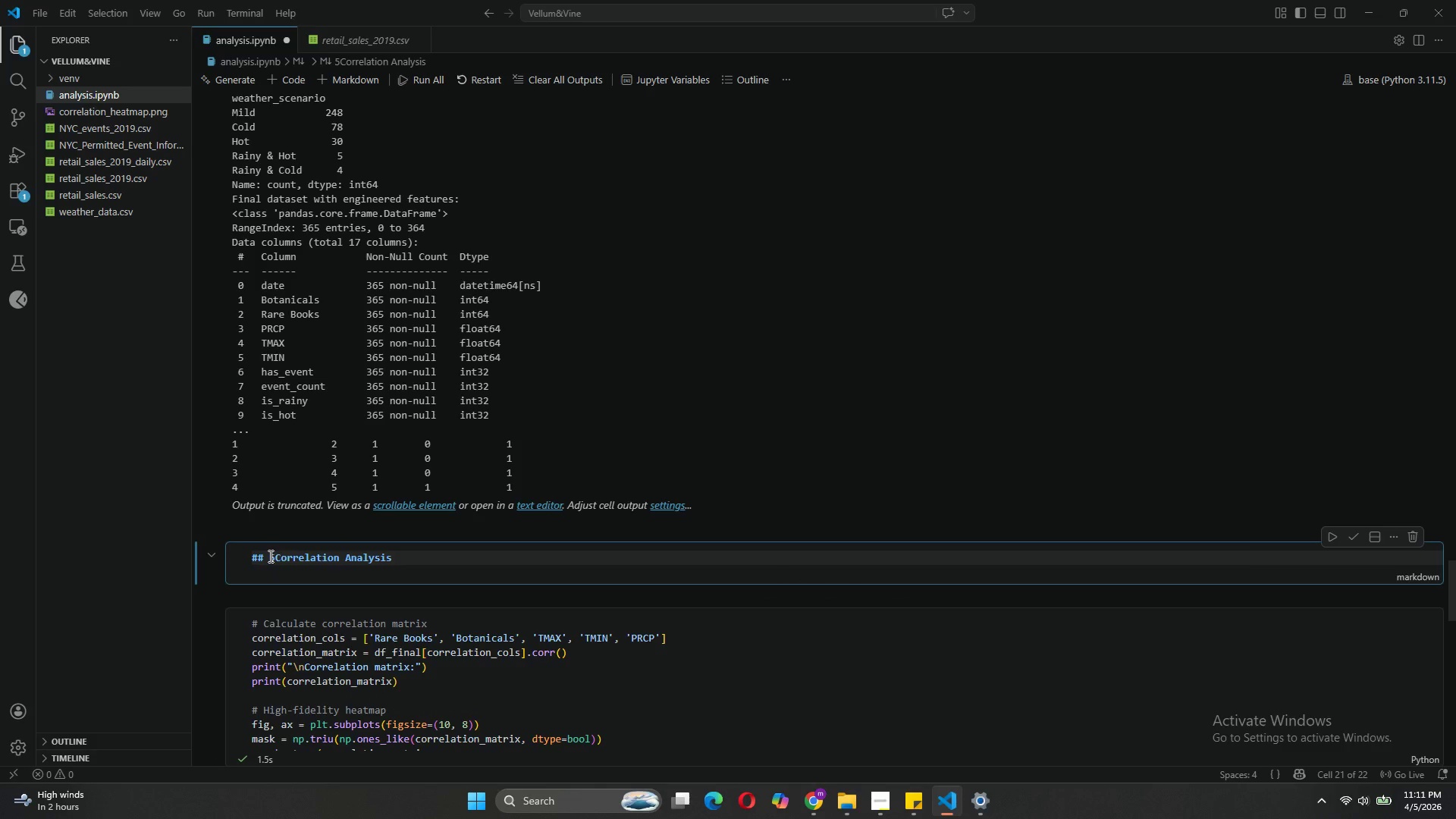 
key(Period)
 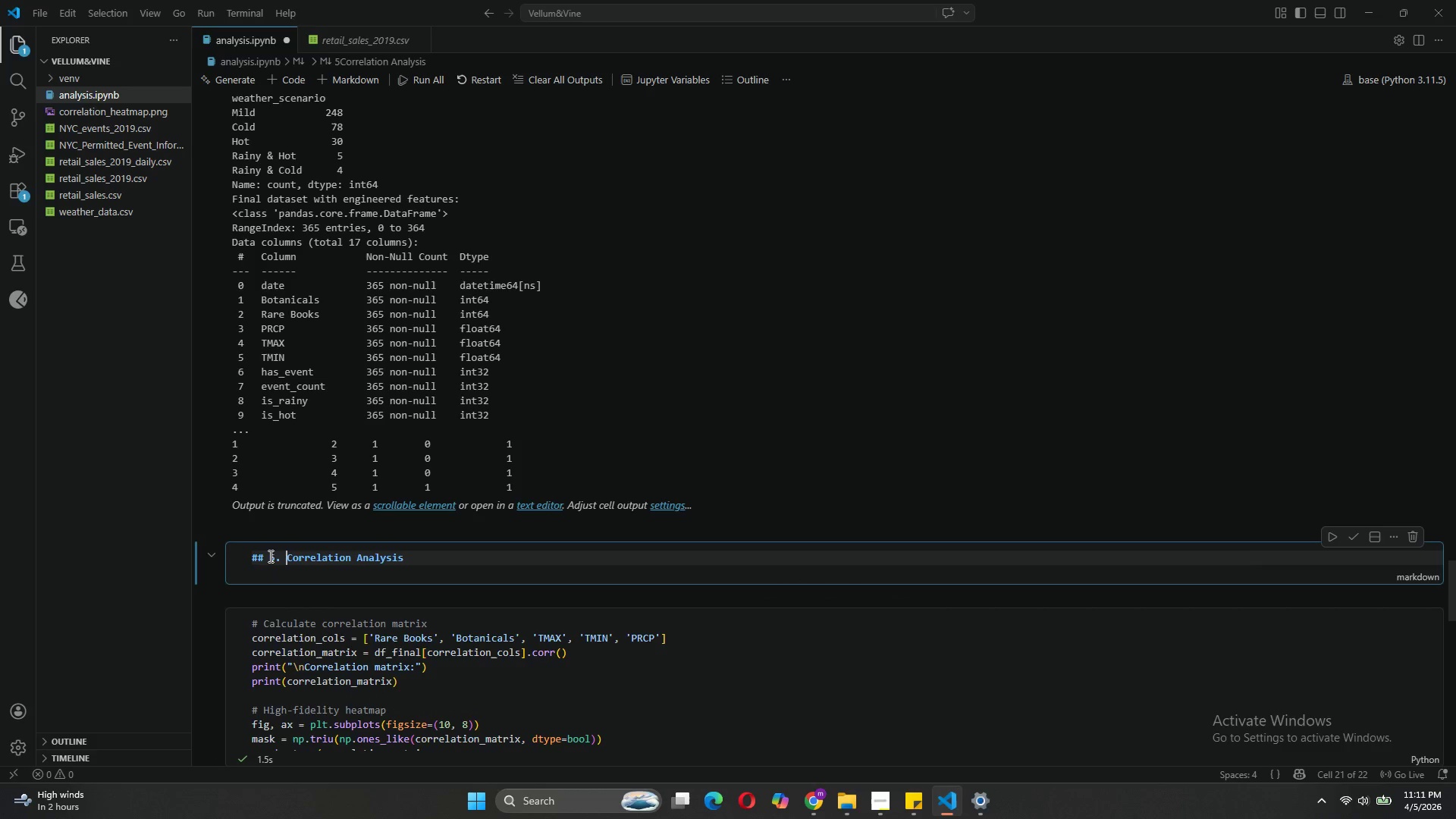 
key(Space)
 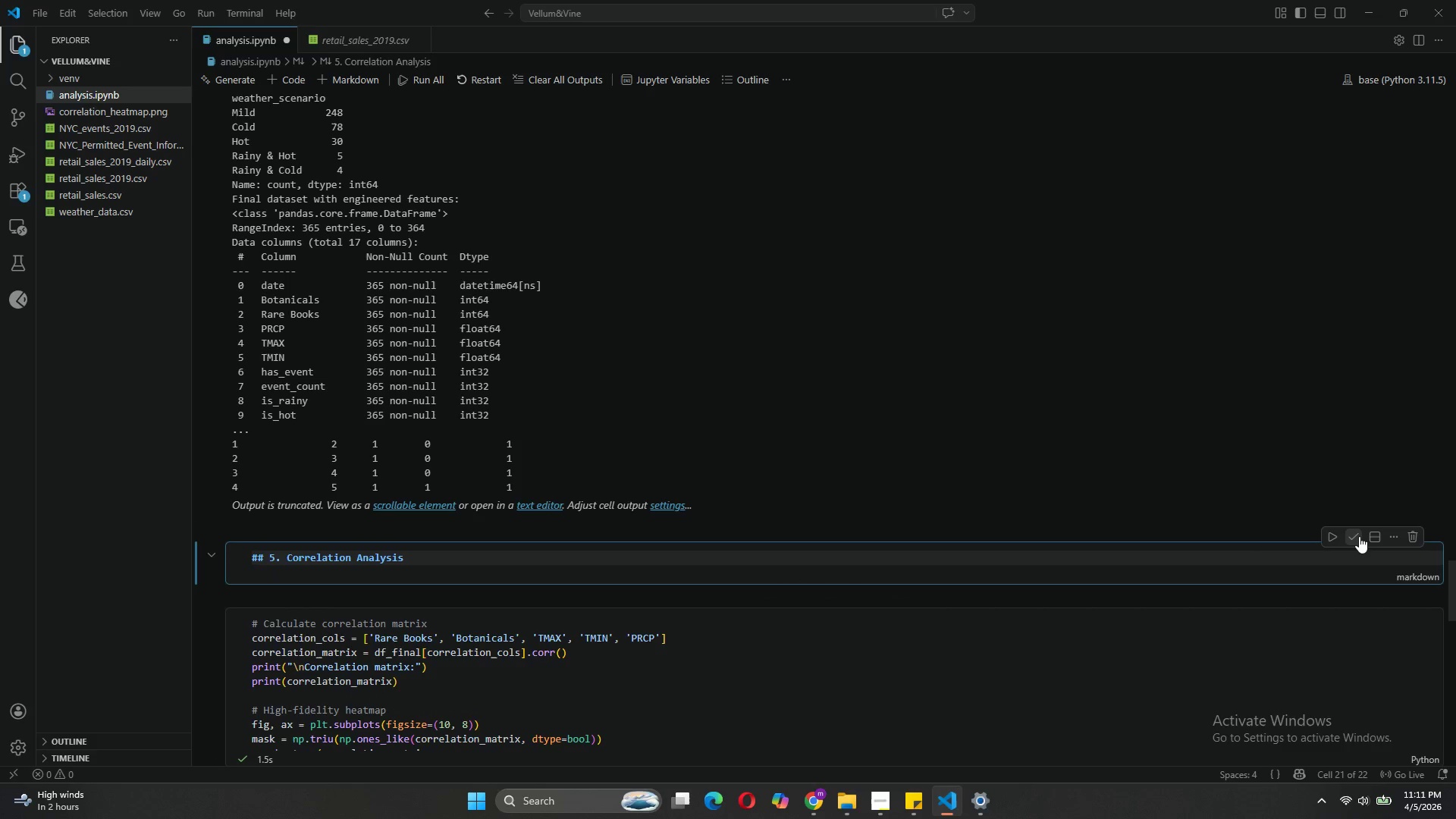 
left_click([1348, 536])
 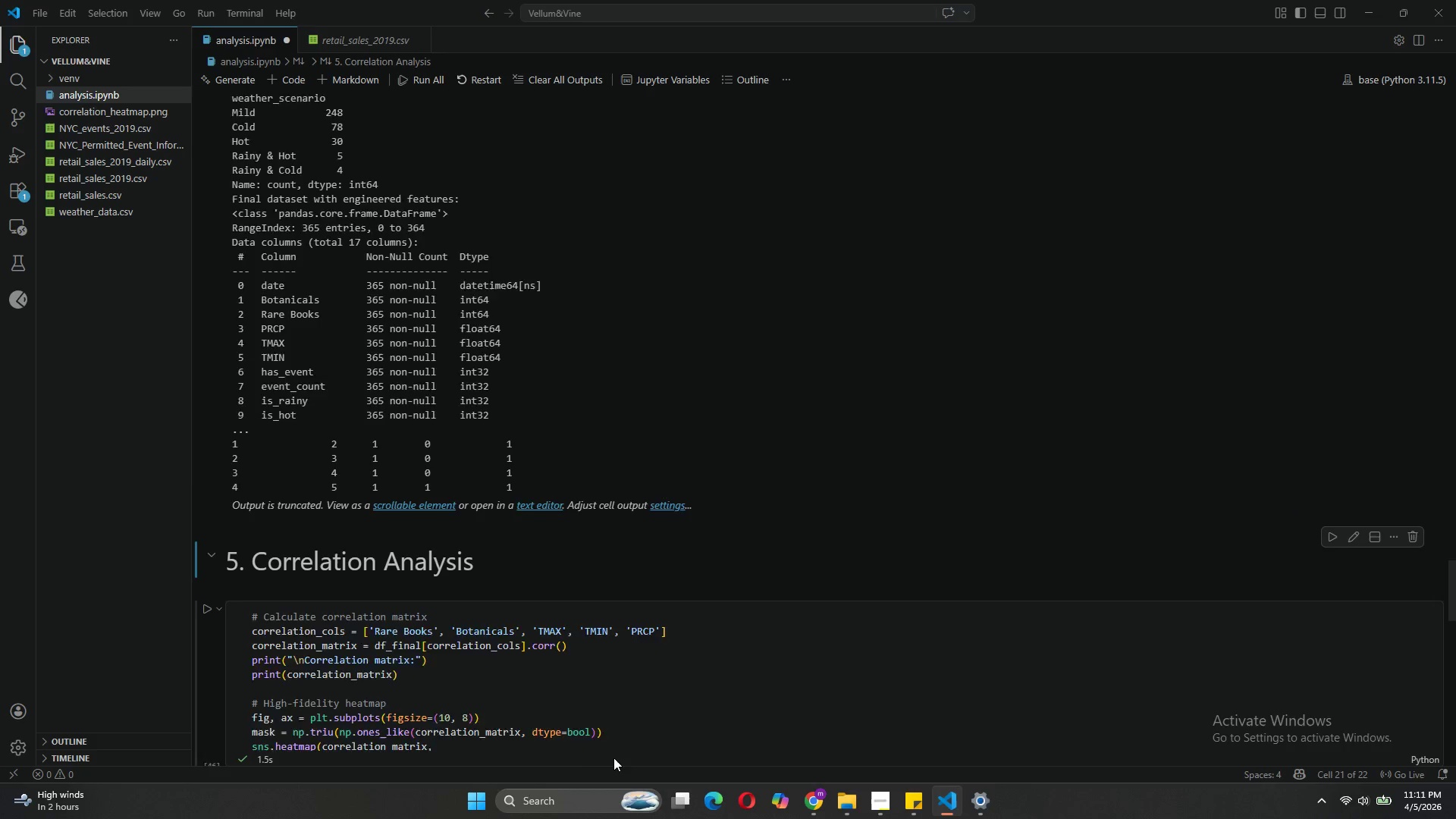 
scroll: coordinate [613, 728], scroll_direction: down, amount: 15.0
 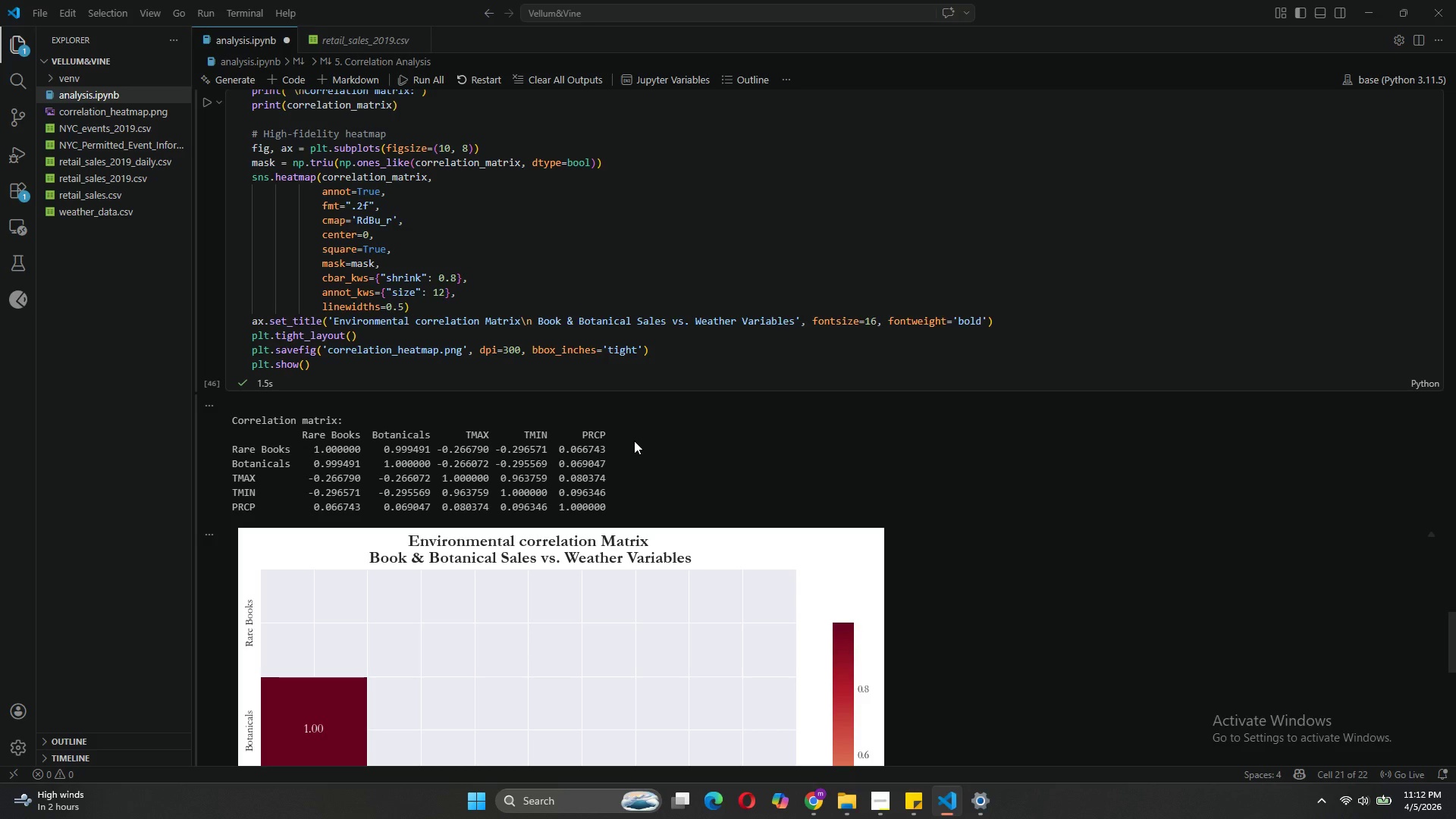 
wait(16.9)
 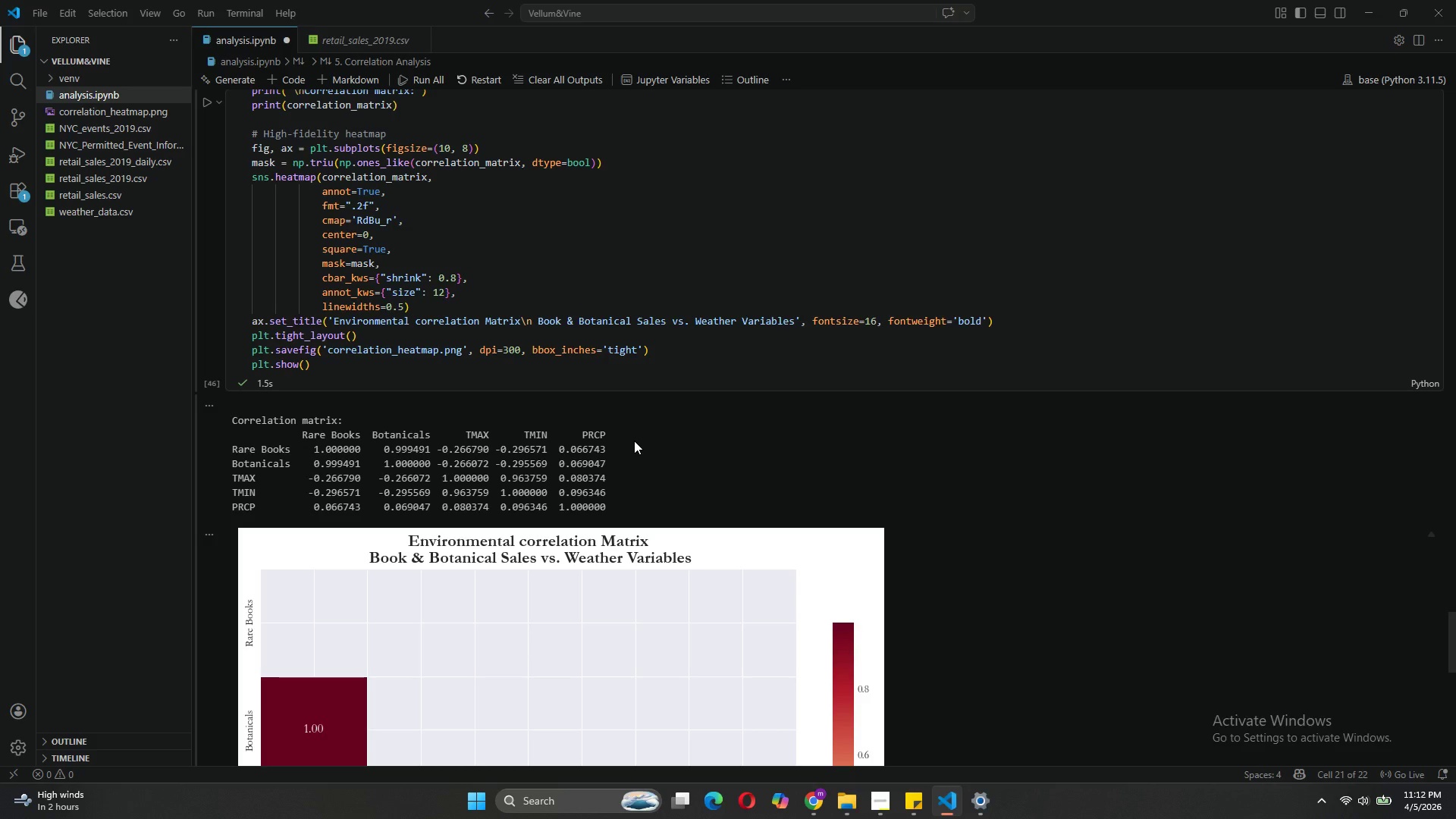 
left_click_drag(start_coordinate=[612, 504], to_coordinate=[222, 422])
 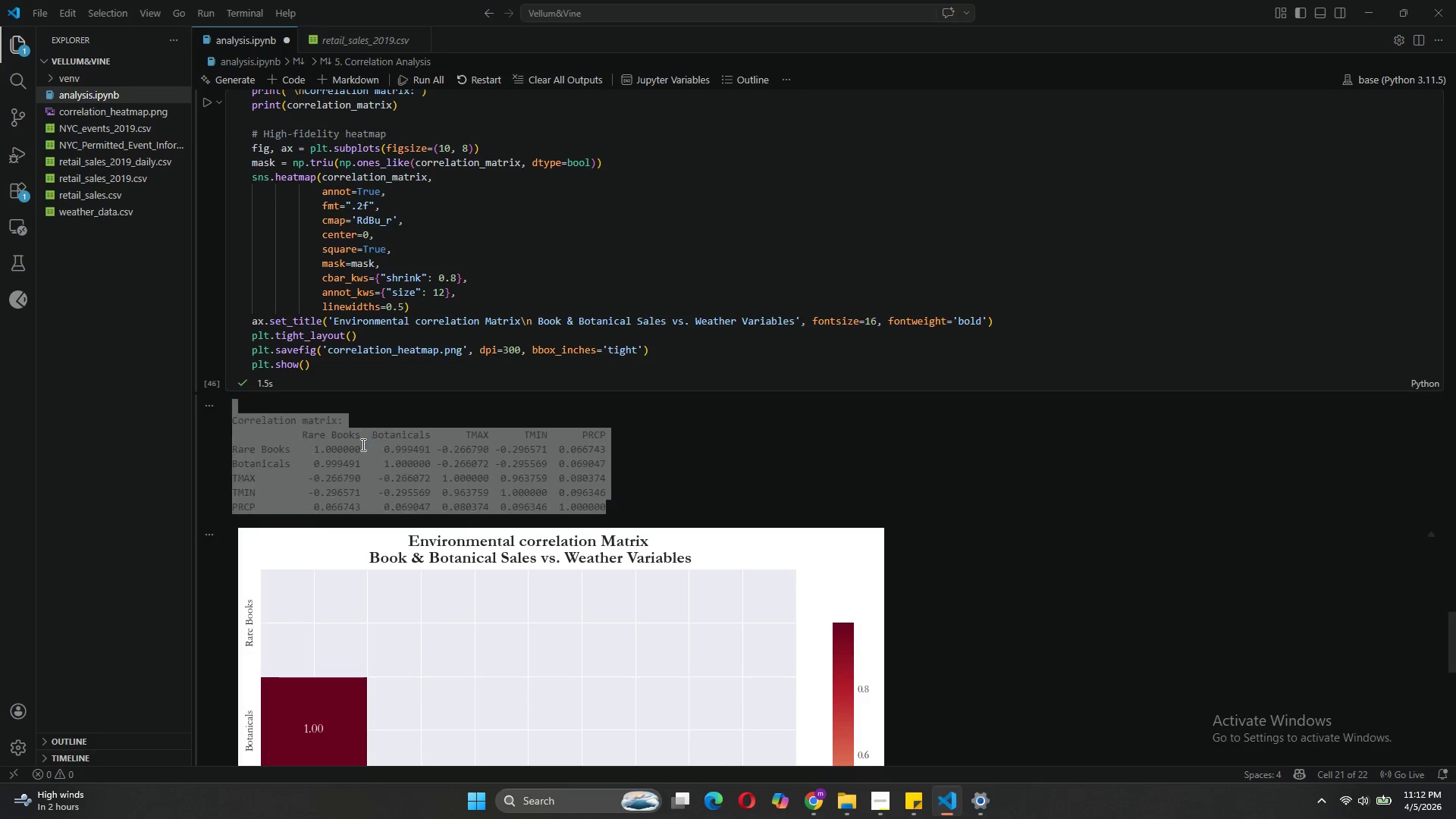 
right_click([362, 444])
 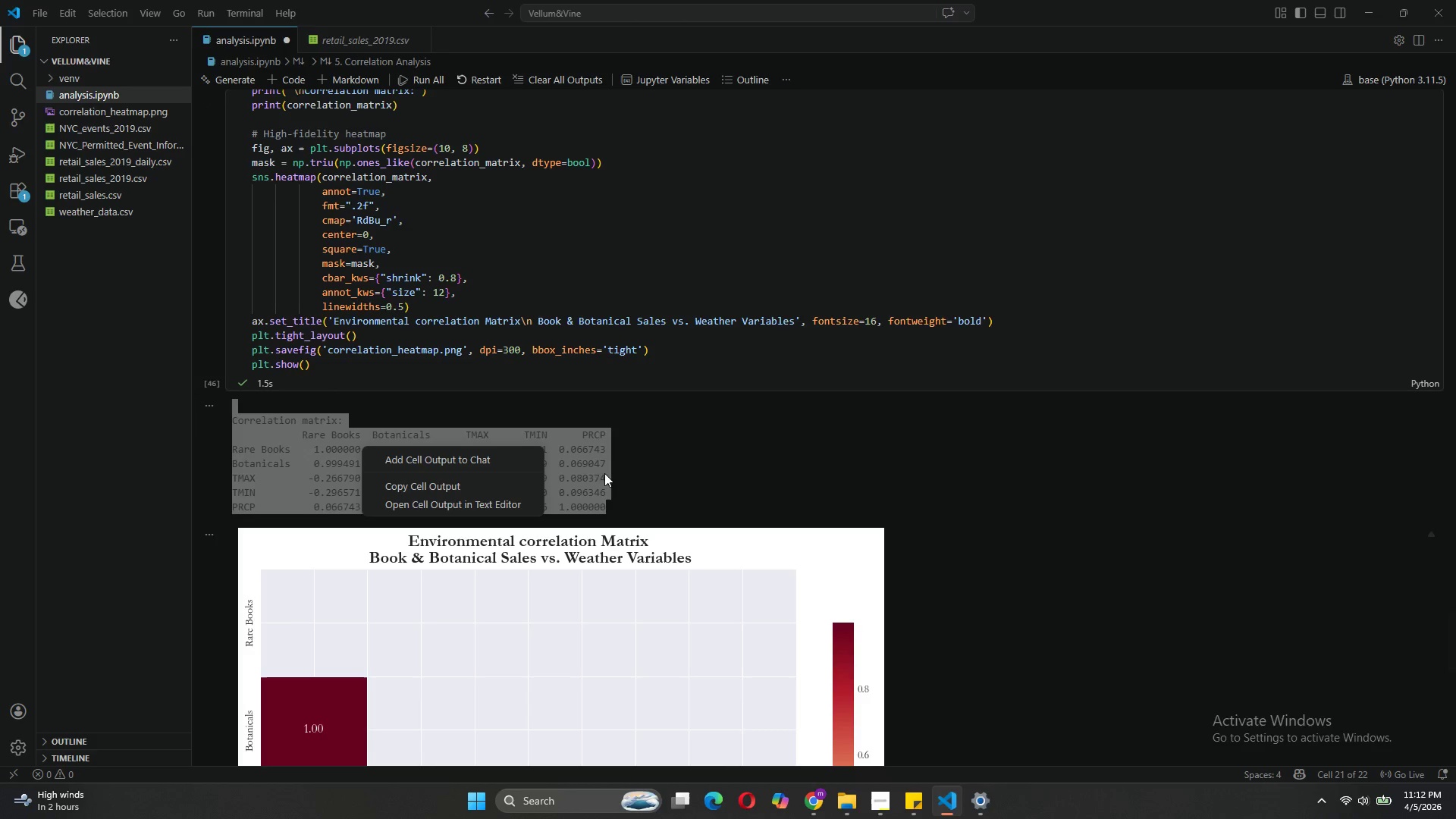 
left_click([664, 452])
 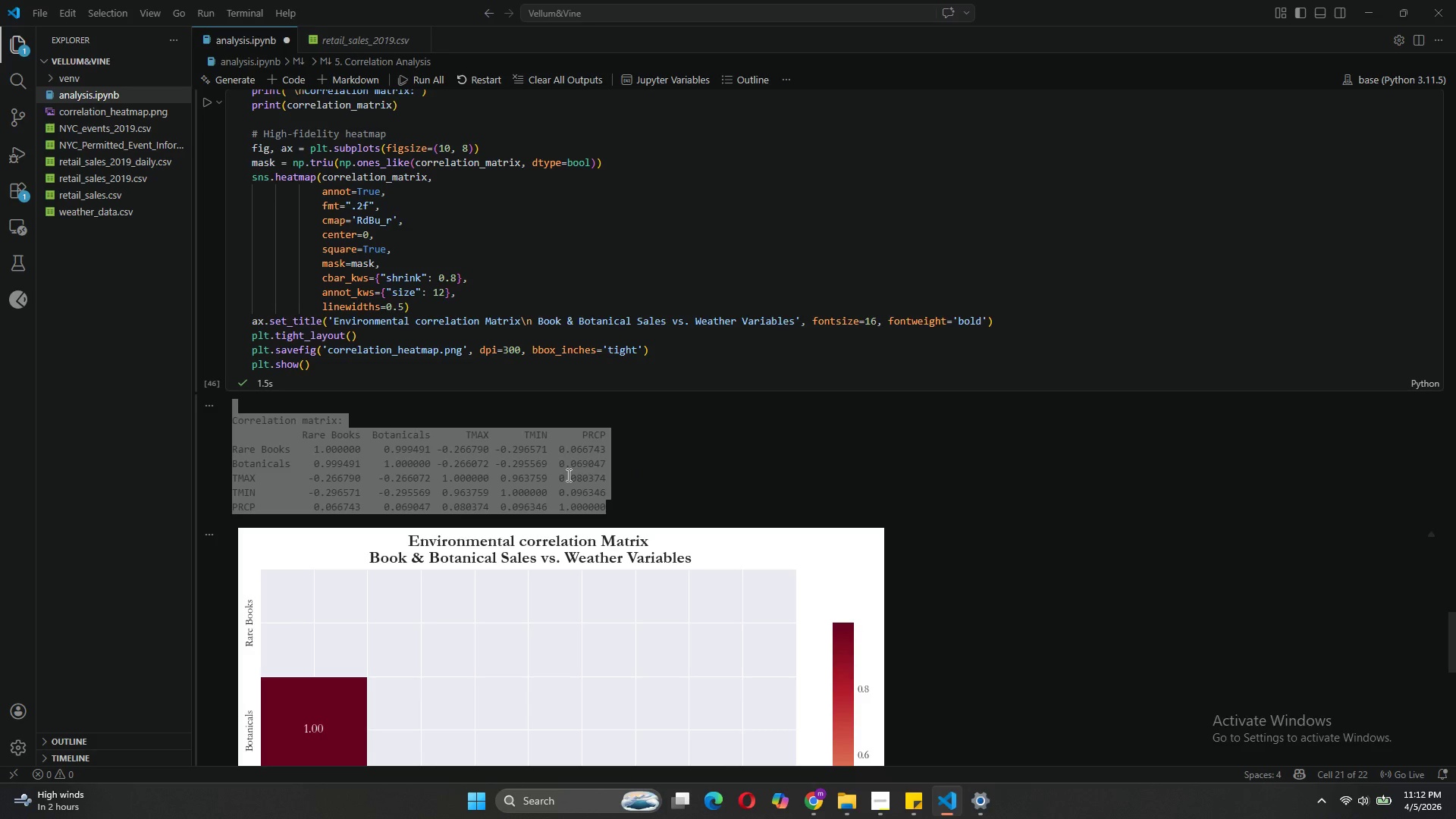 
right_click([567, 475])
 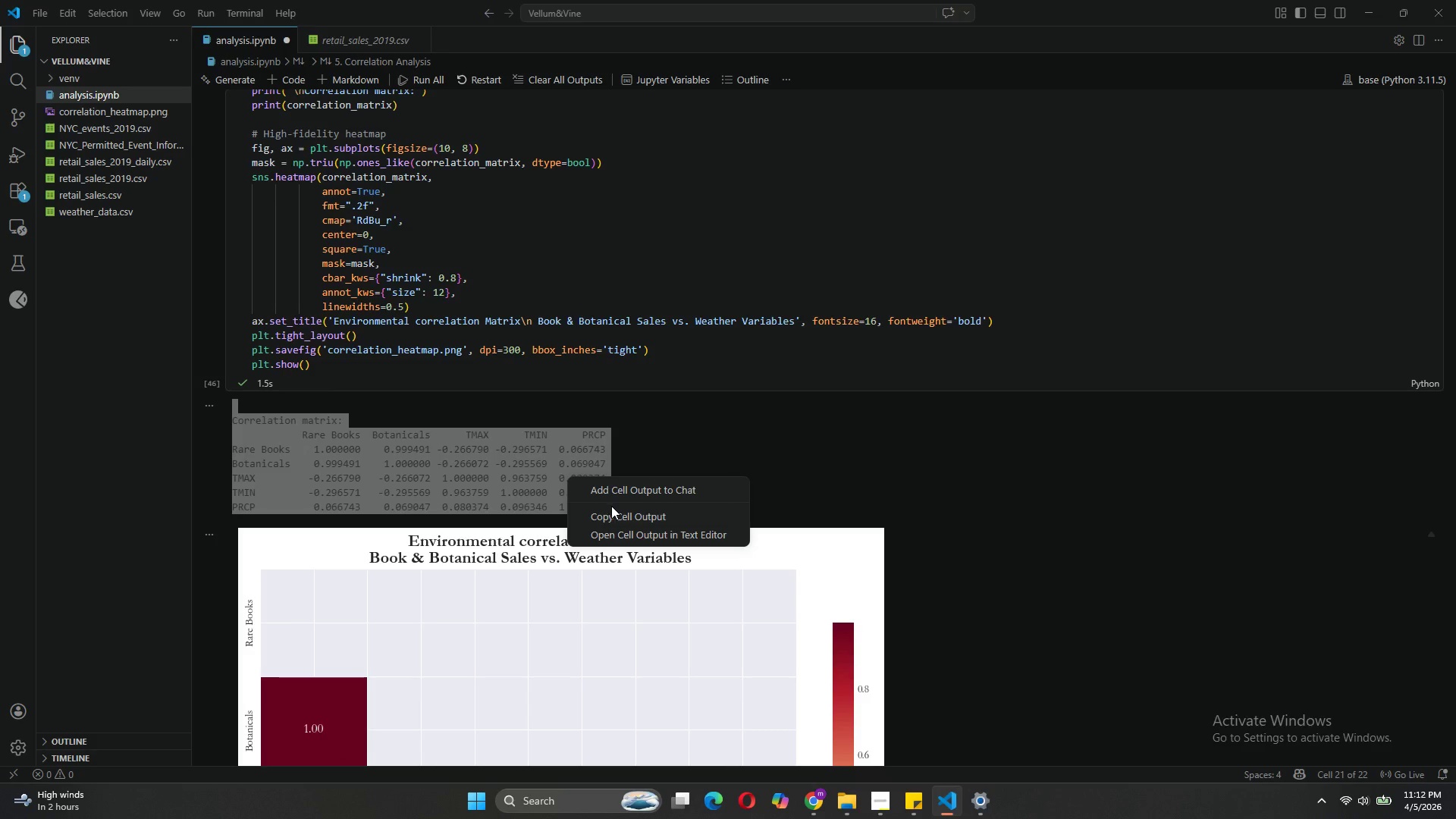 
left_click([612, 511])
 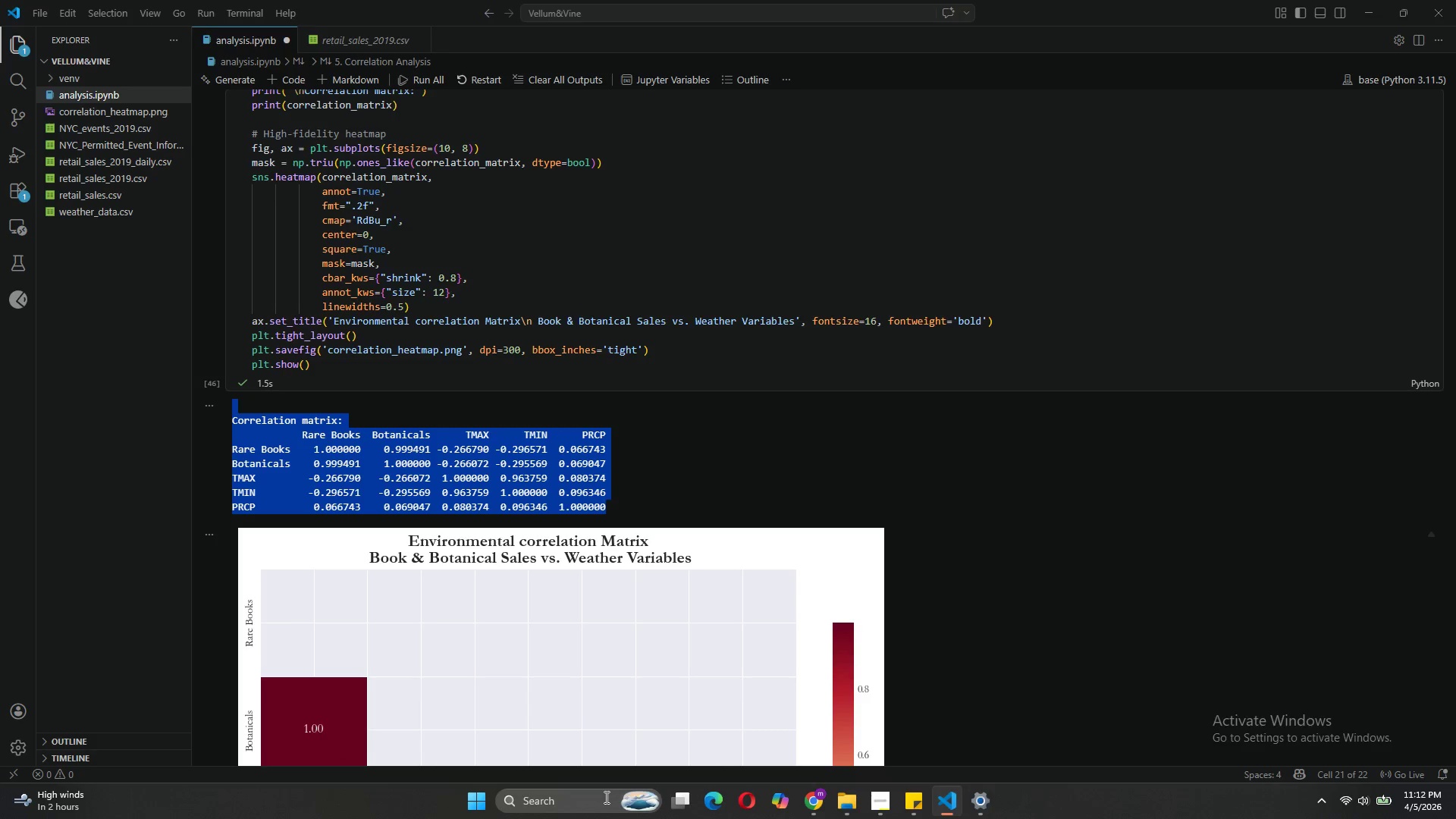 
left_click([583, 805])
 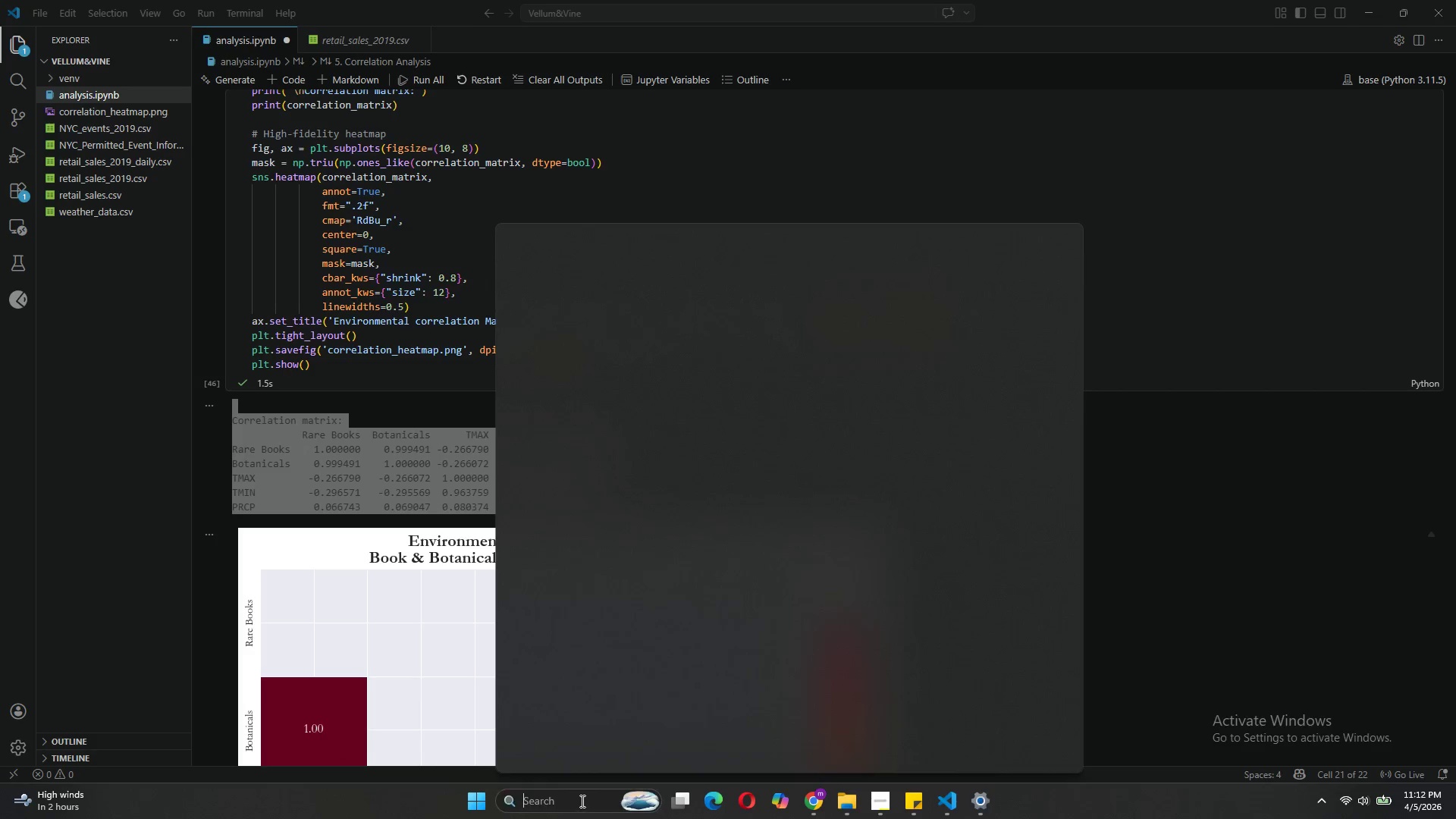 
type(te)
 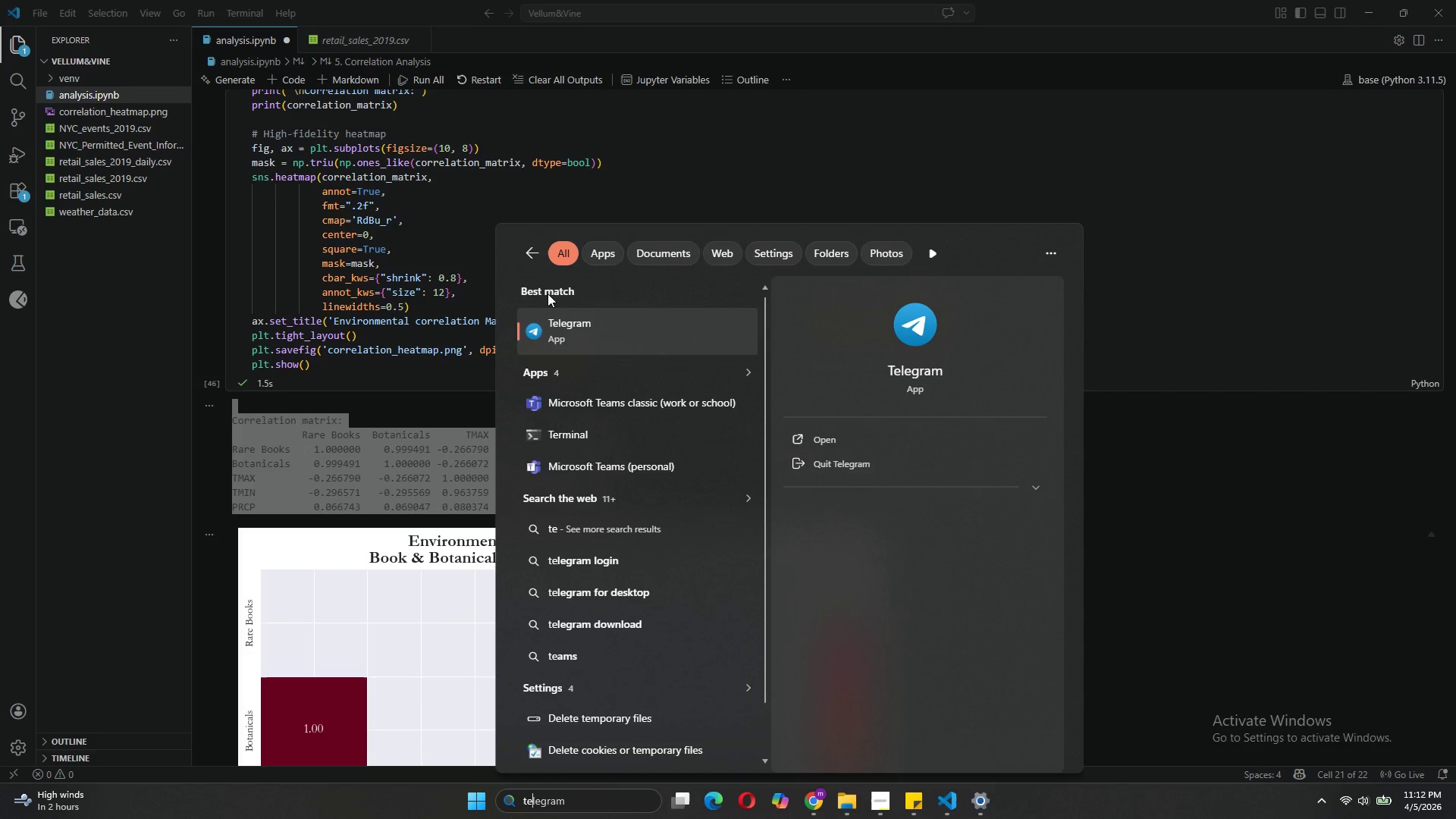 
left_click([558, 340])
 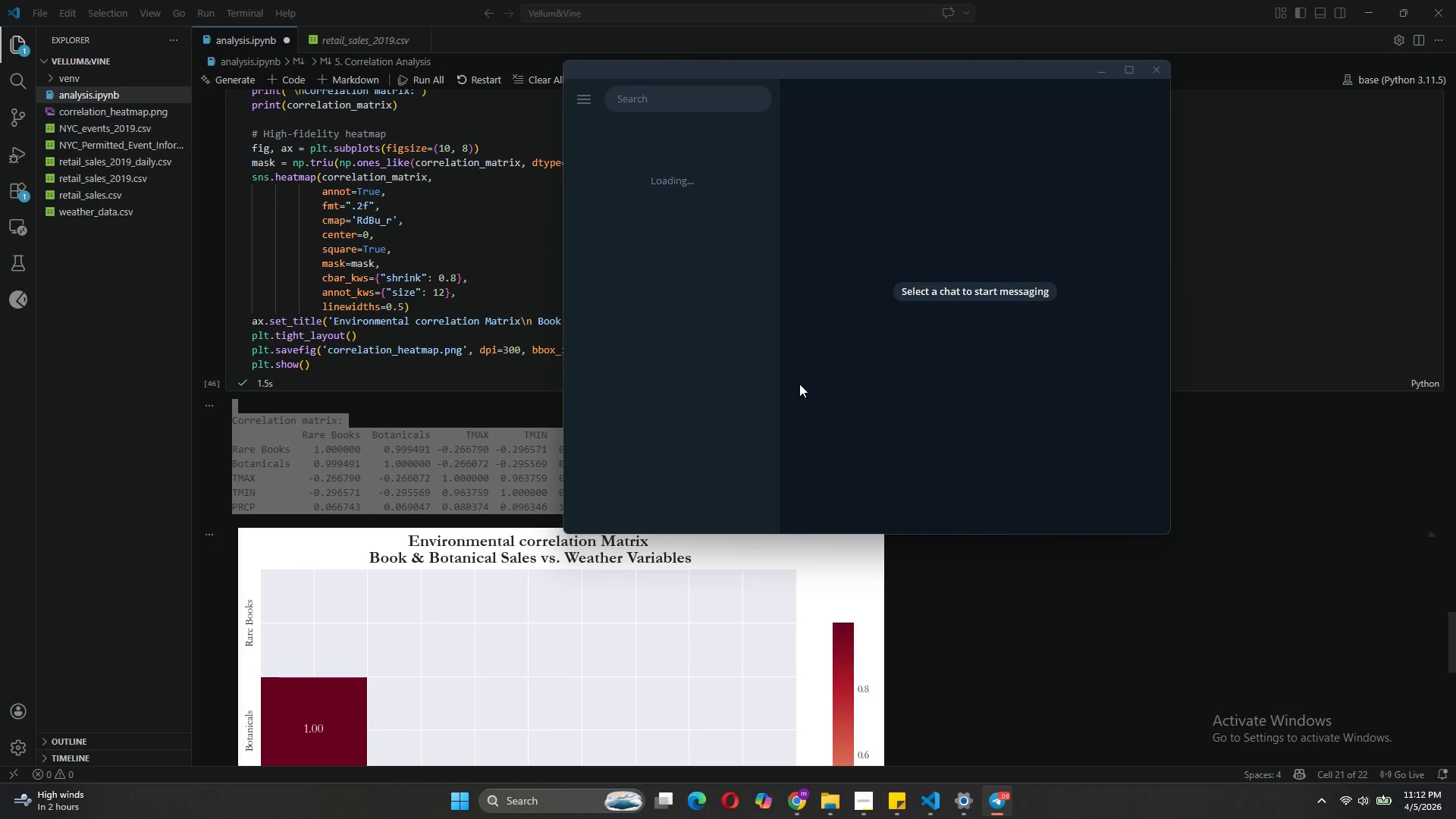 
wait(7.0)
 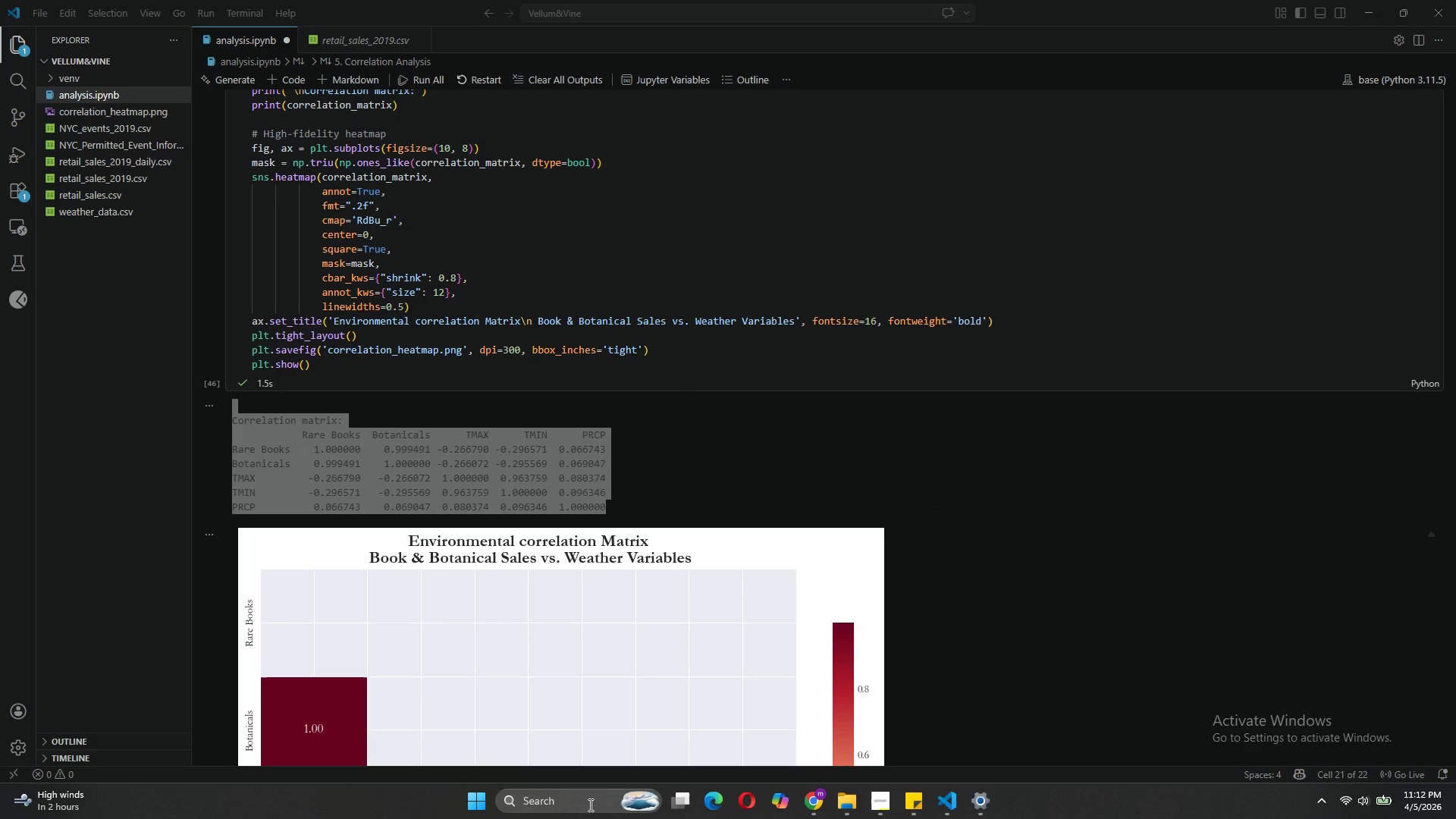 
left_click([670, 337])
 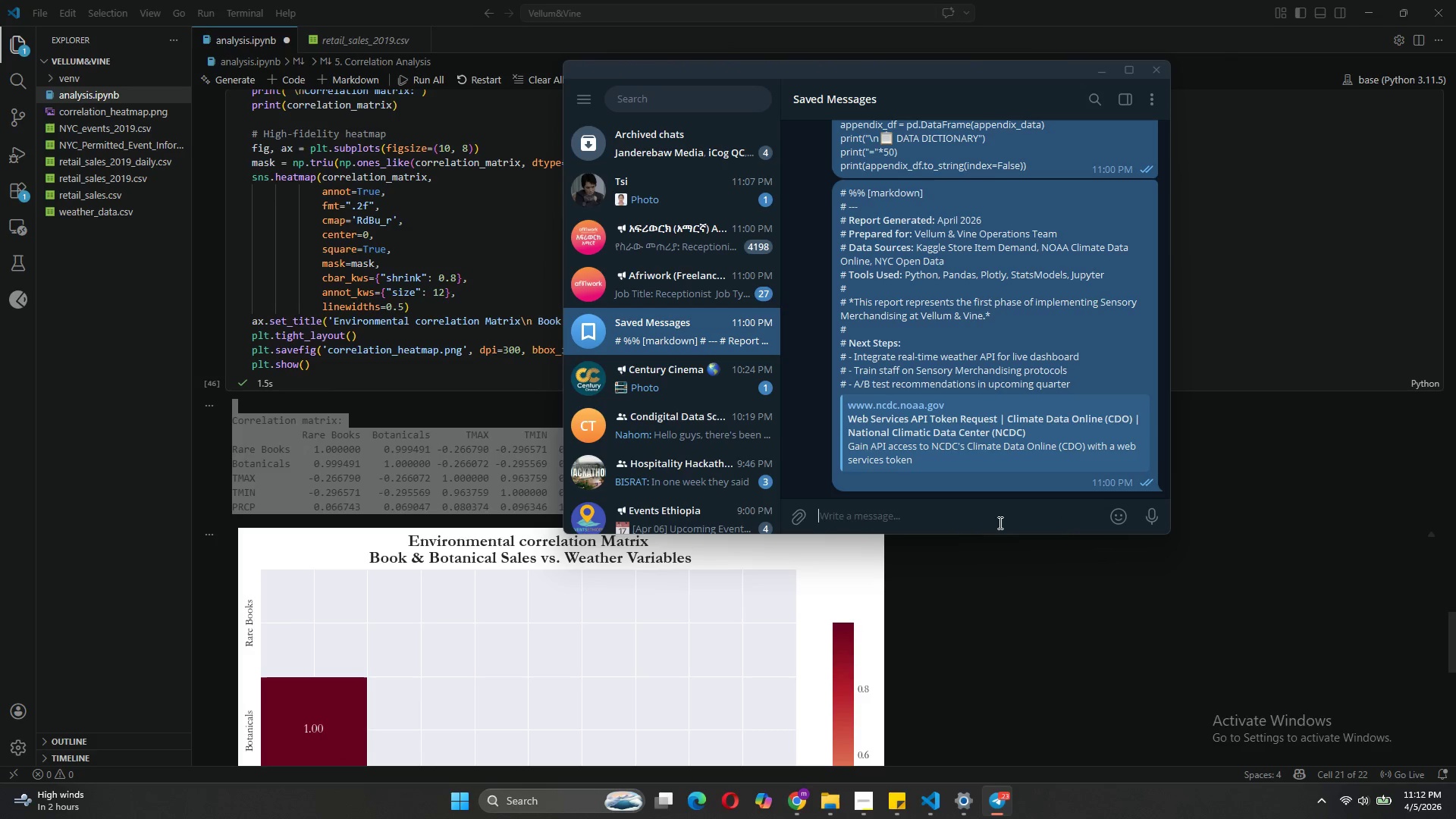 
left_click([983, 511])
 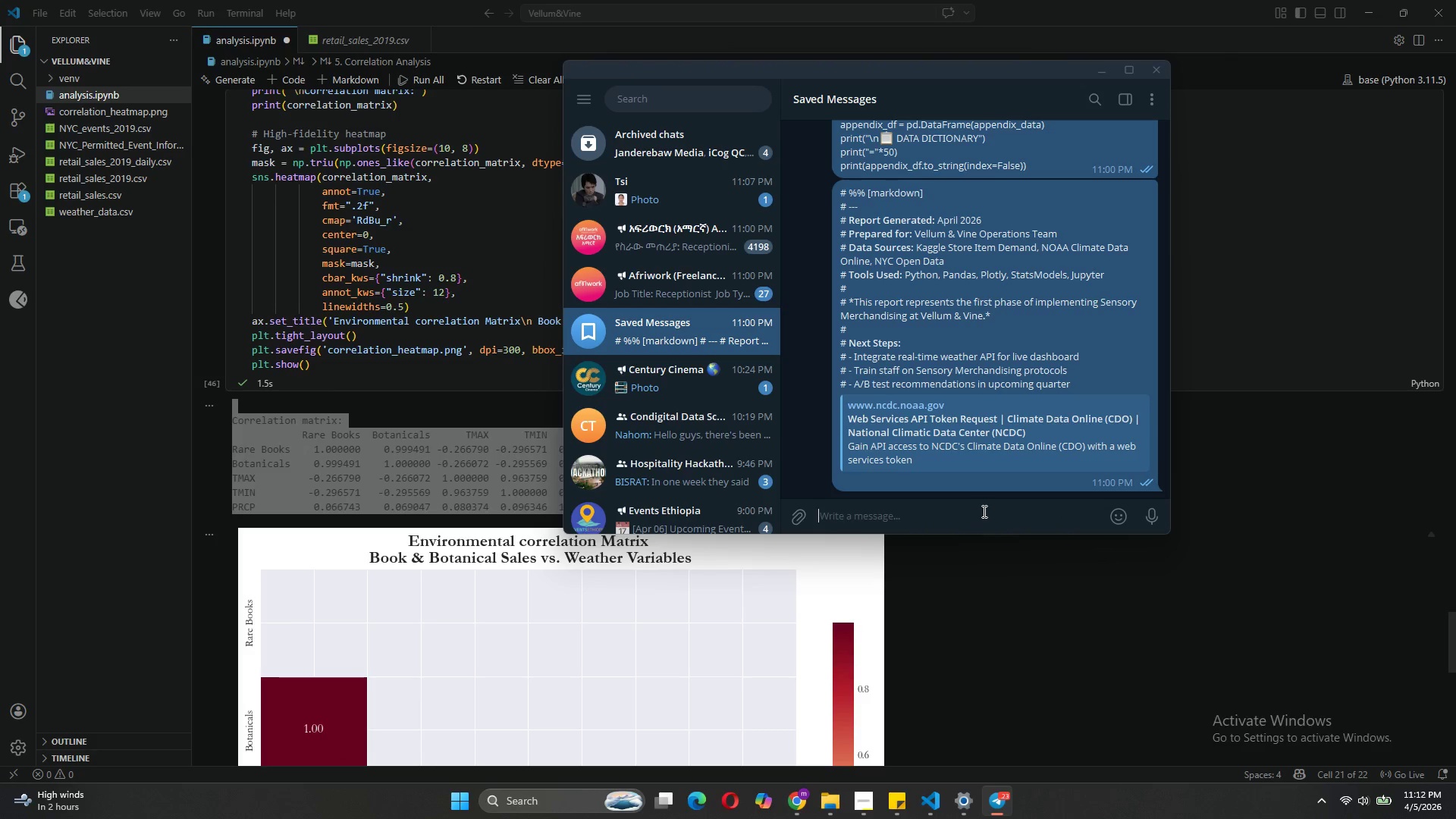 
key(Control+V)
 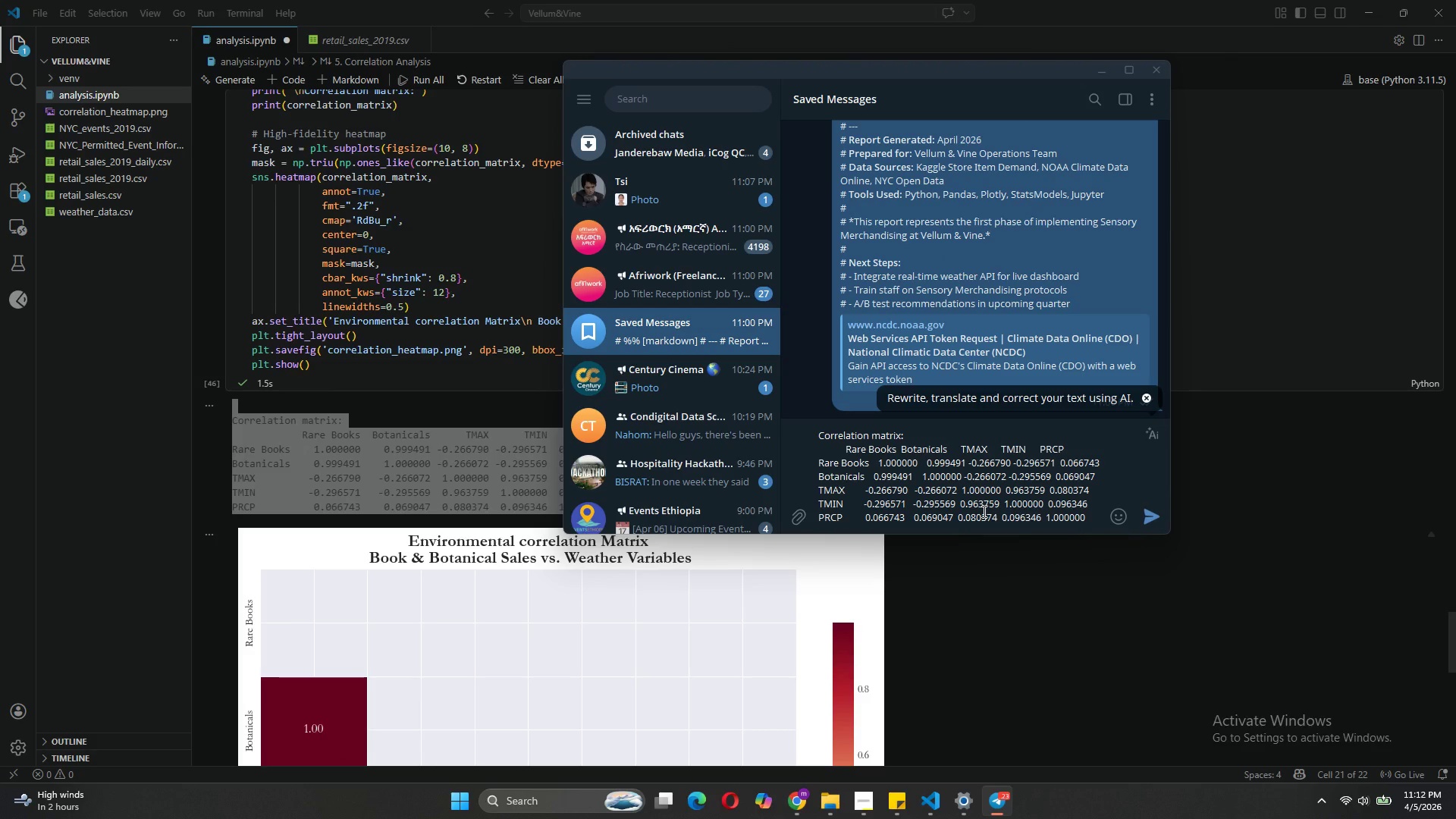 
key(Backslash)
 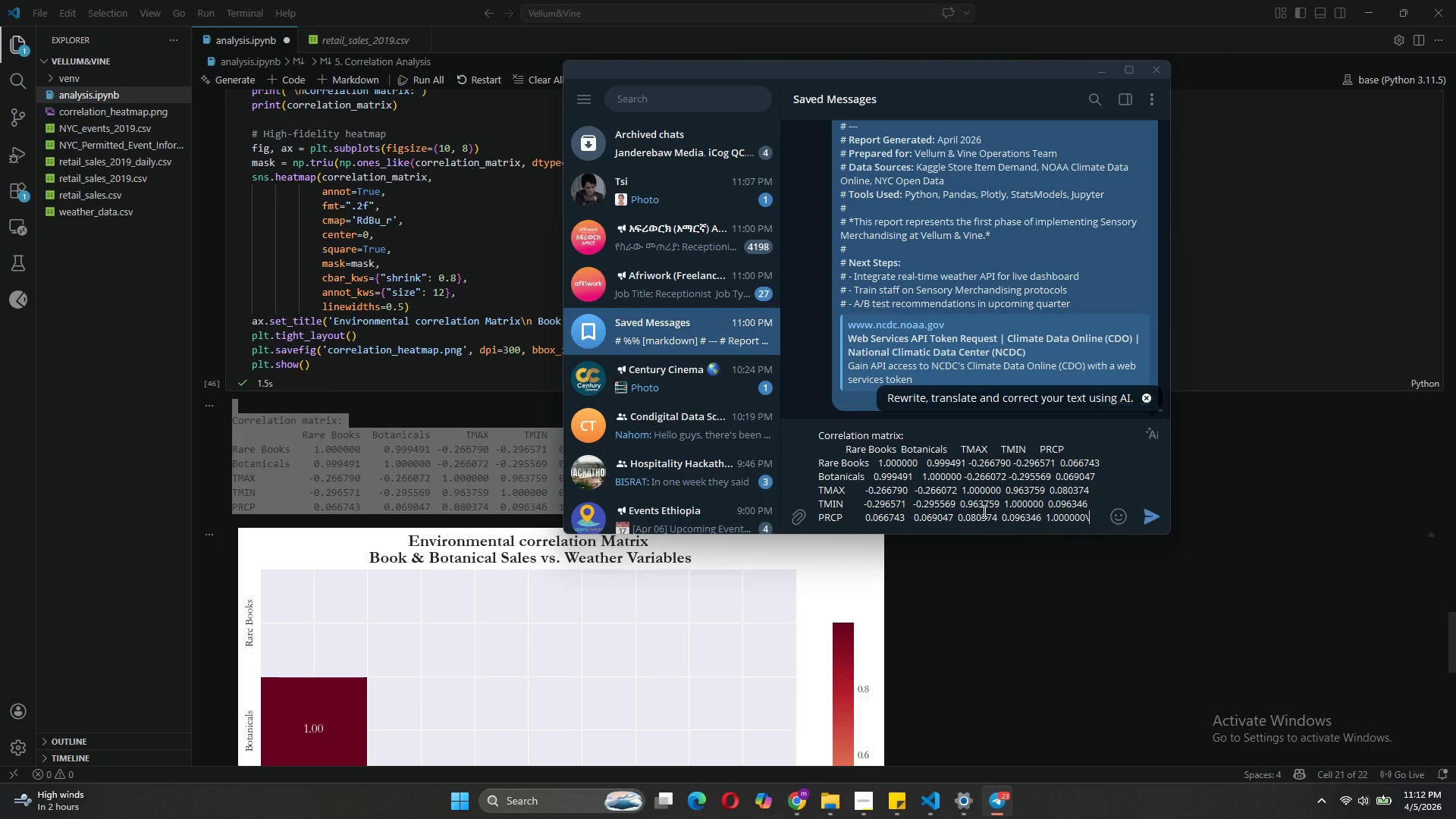 
key(Enter)
 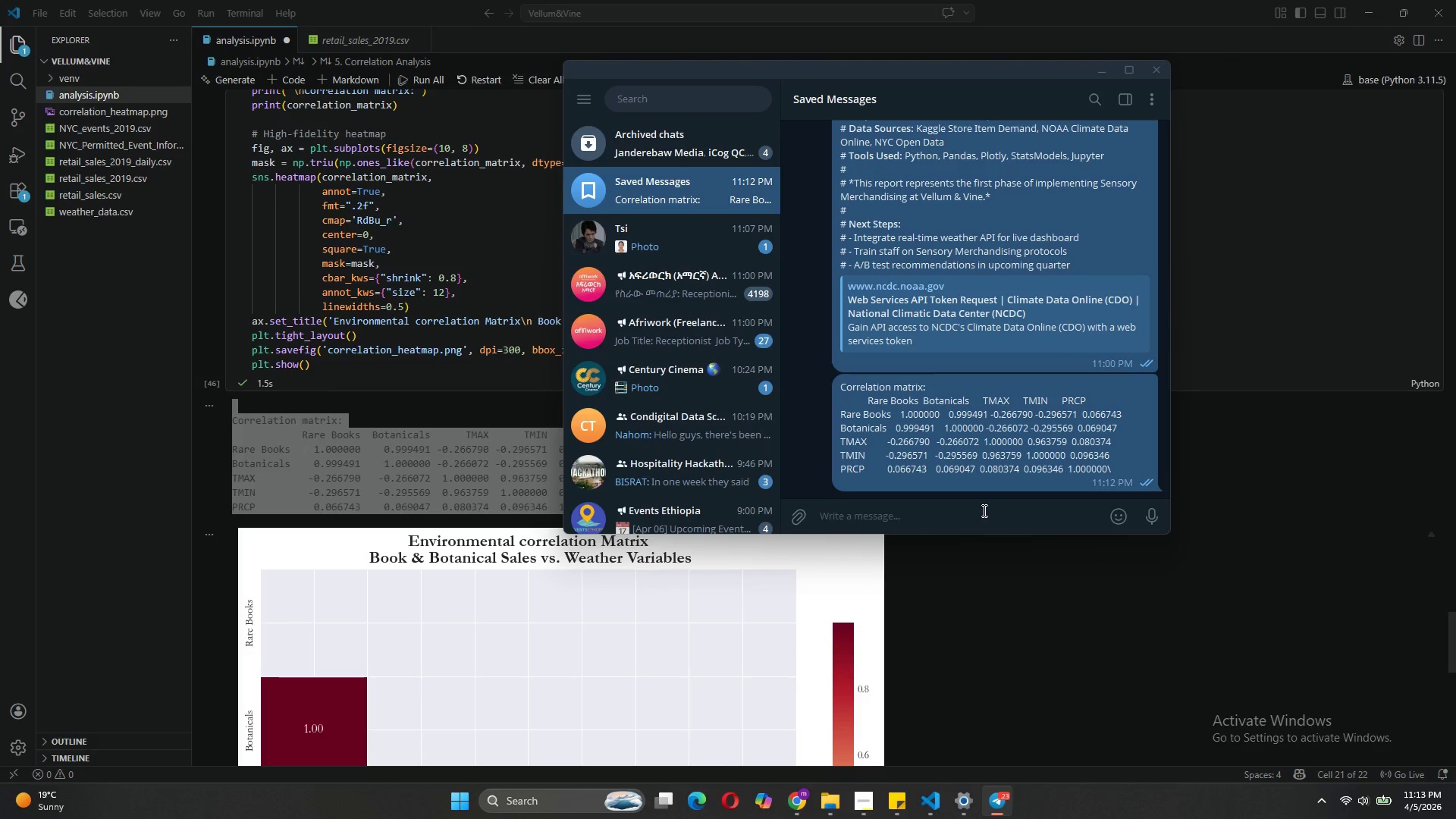 
wait(62.28)
 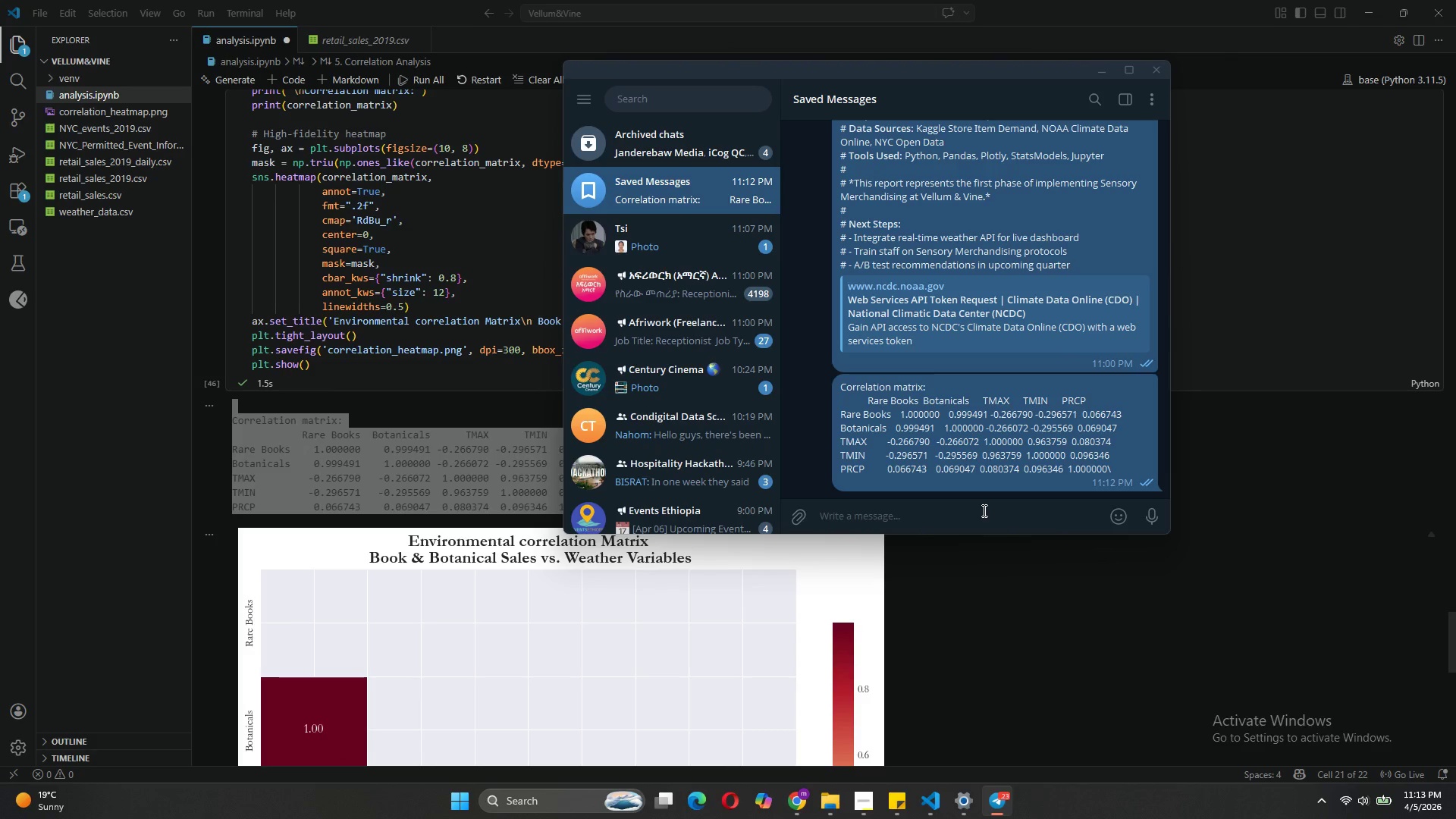 
scroll: coordinate [963, 375], scroll_direction: up, amount: 219.0
 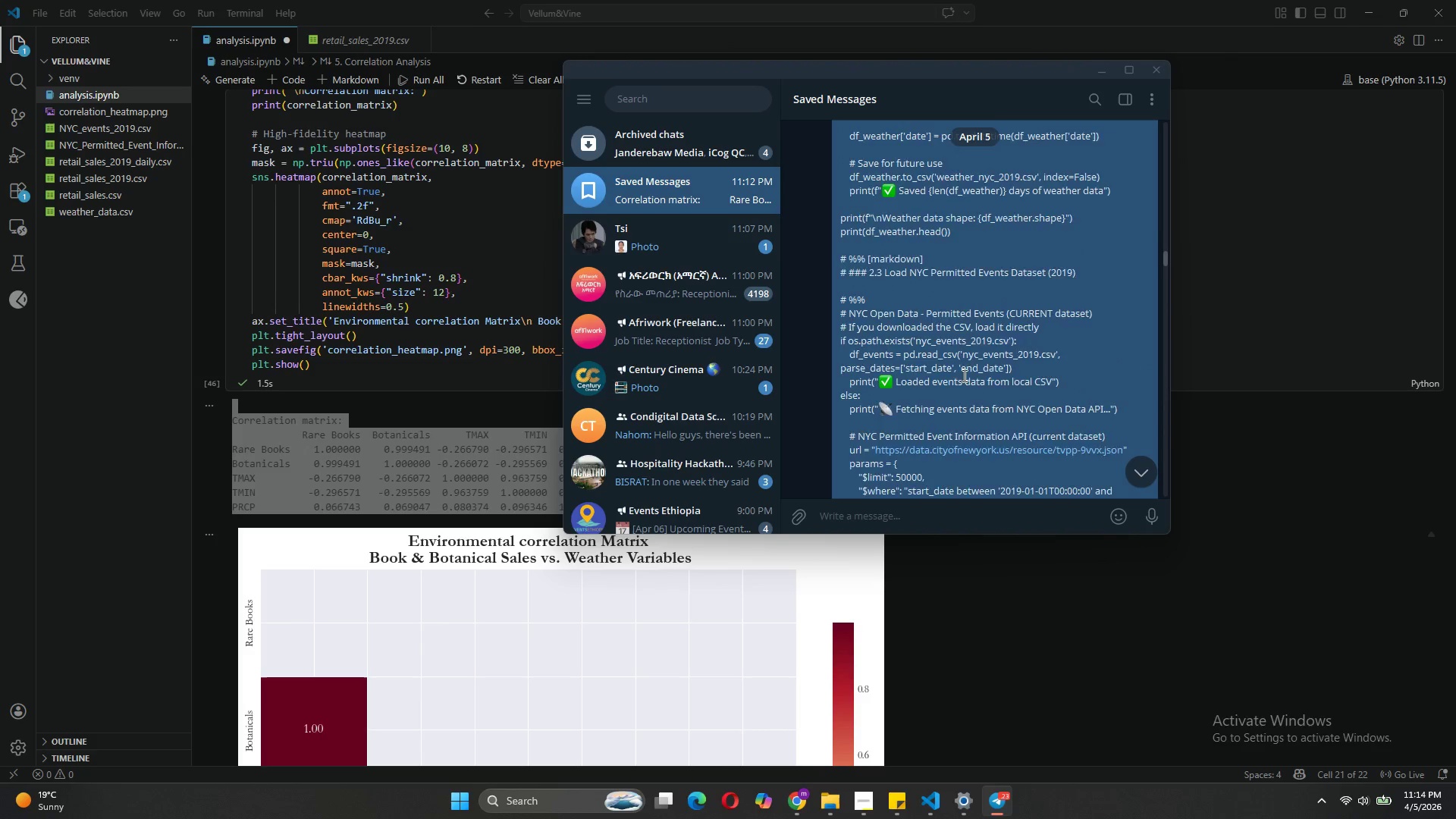 
scroll: coordinate [963, 375], scroll_direction: up, amount: 32.0
 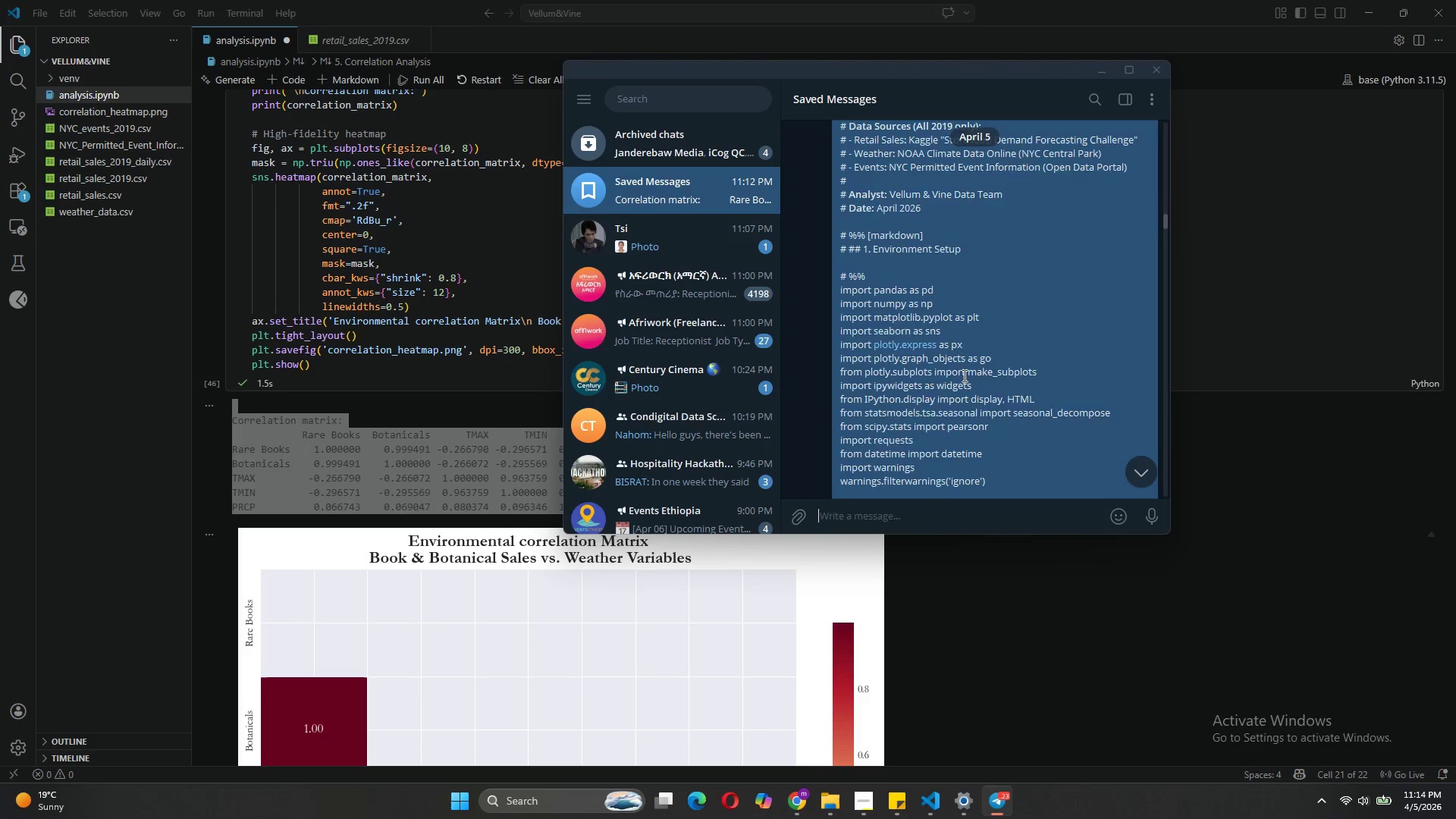 
scroll: coordinate [963, 375], scroll_direction: down, amount: 10.0
 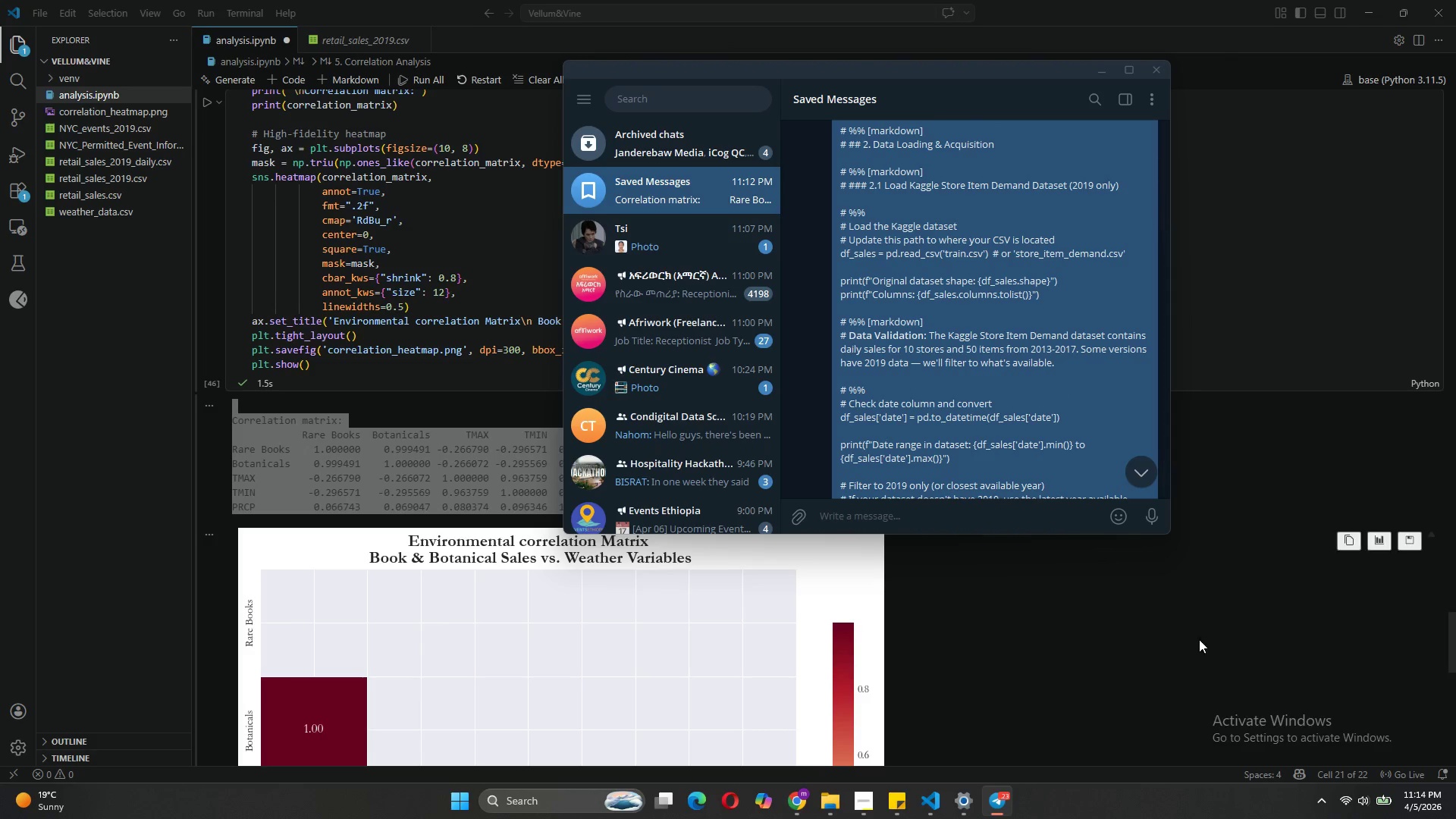 
left_click([1199, 642])
 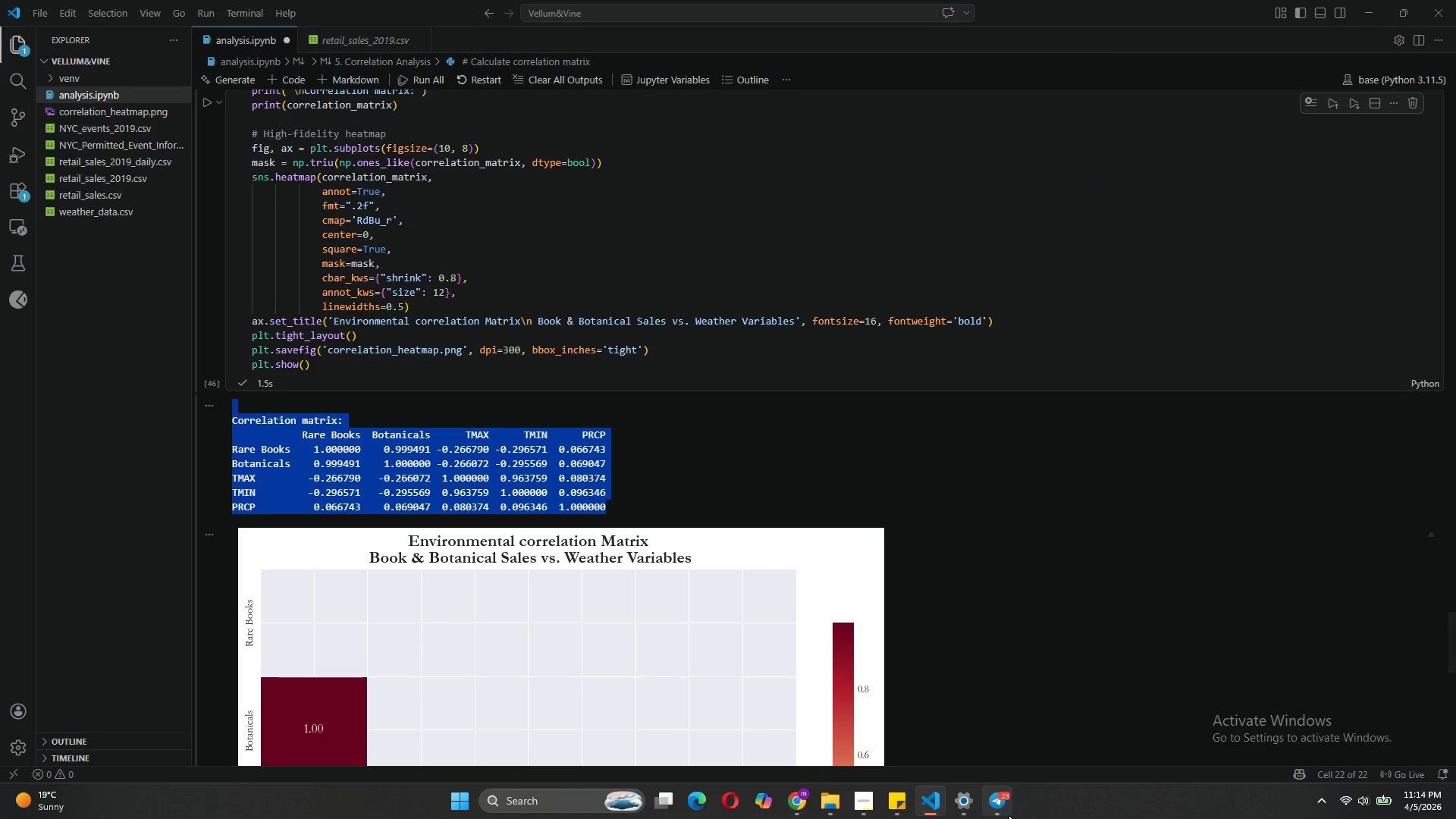 
left_click([1005, 712])
 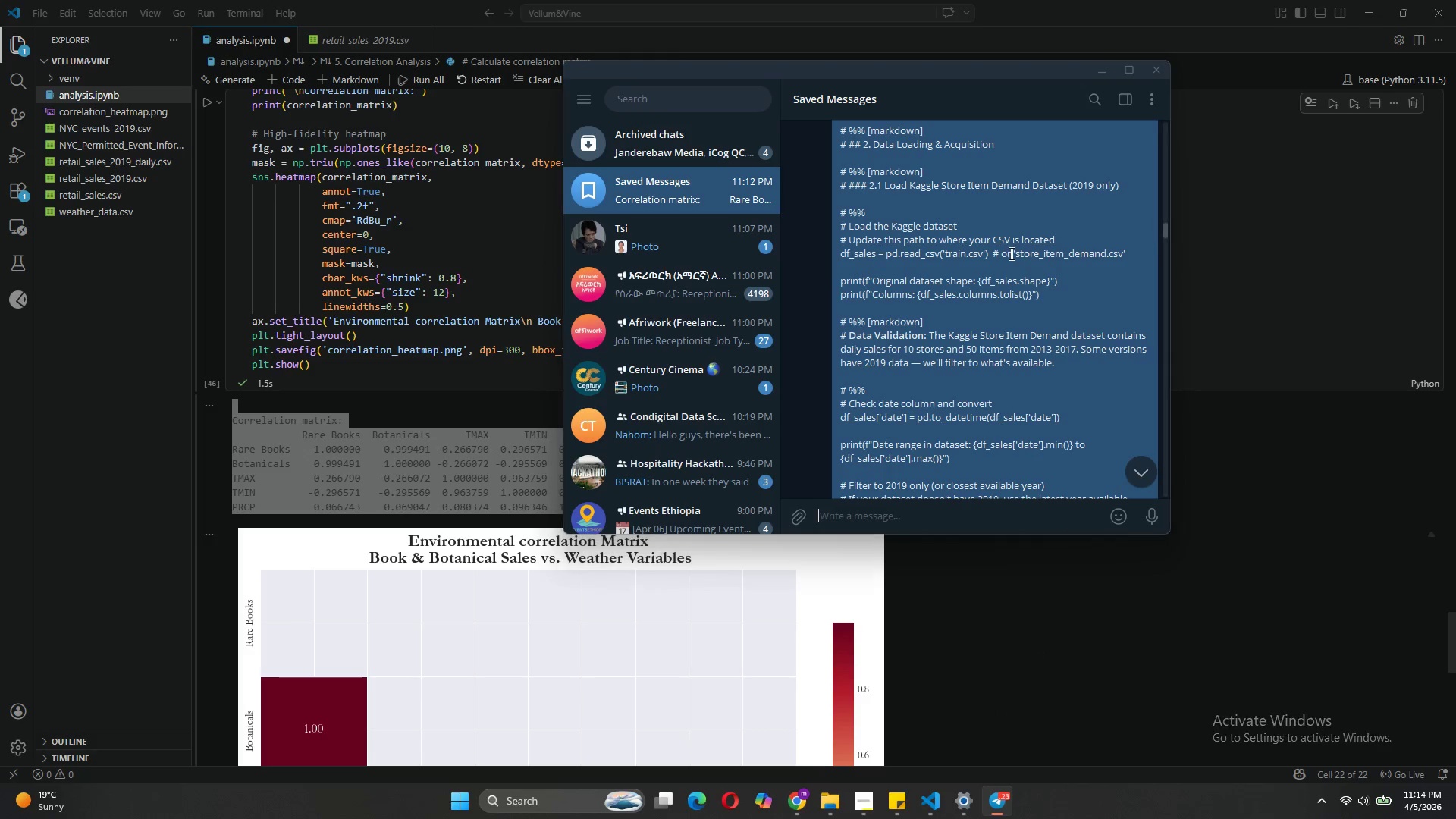 
scroll: coordinate [1004, 259], scroll_direction: up, amount: 5.0
 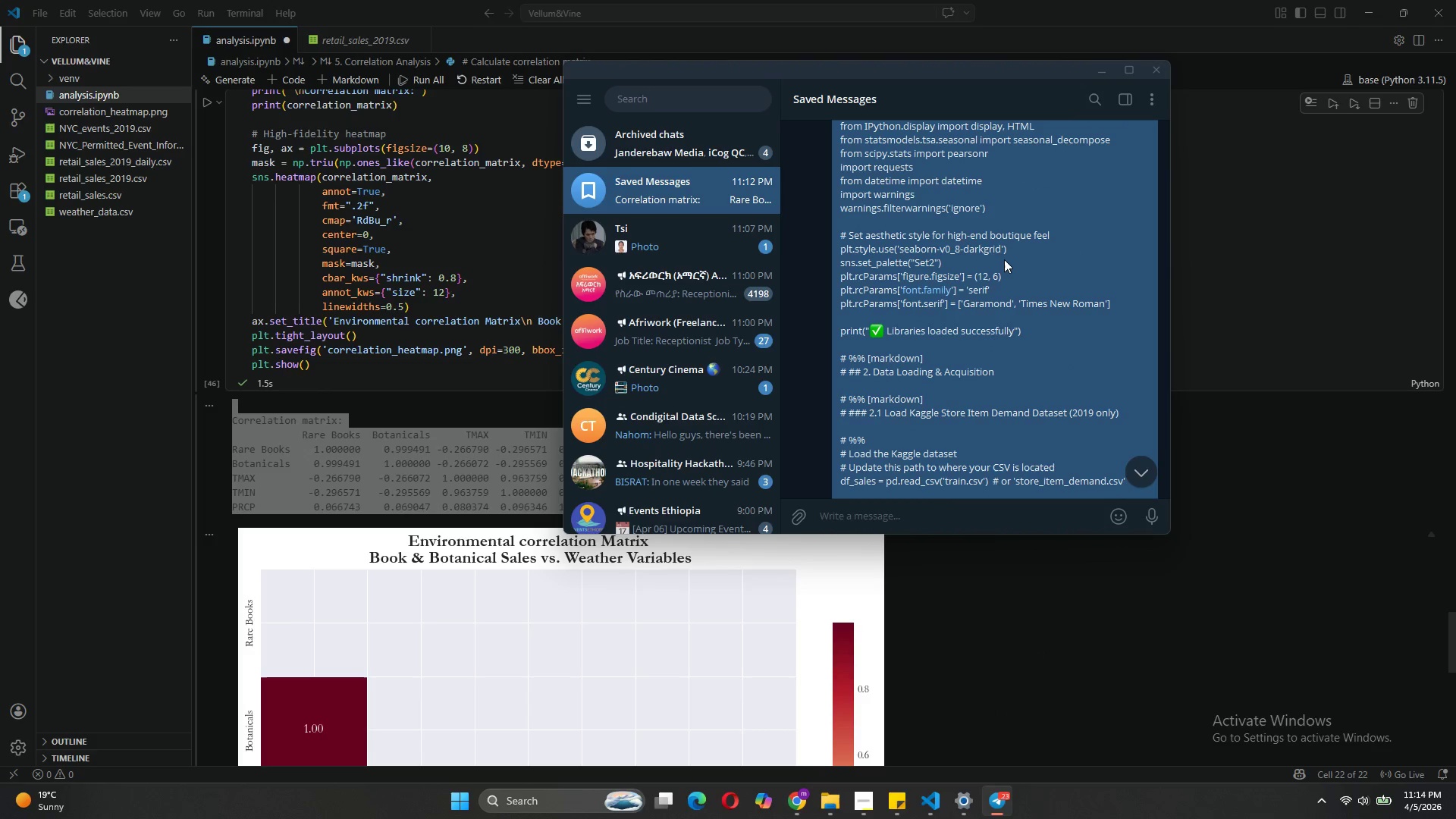 
scroll: coordinate [1012, 398], scroll_direction: down, amount: 5.0
 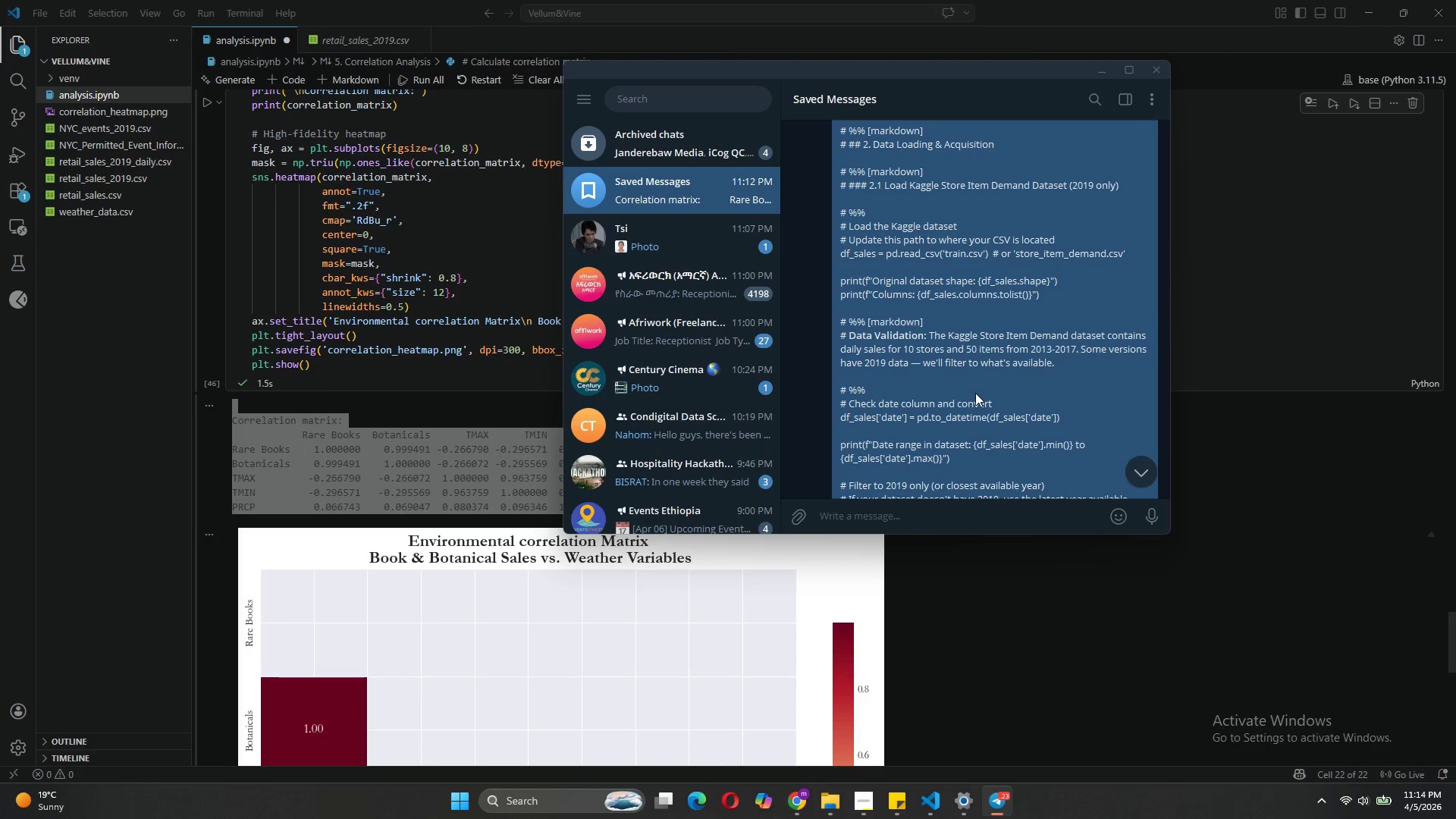 
wait(26.04)
 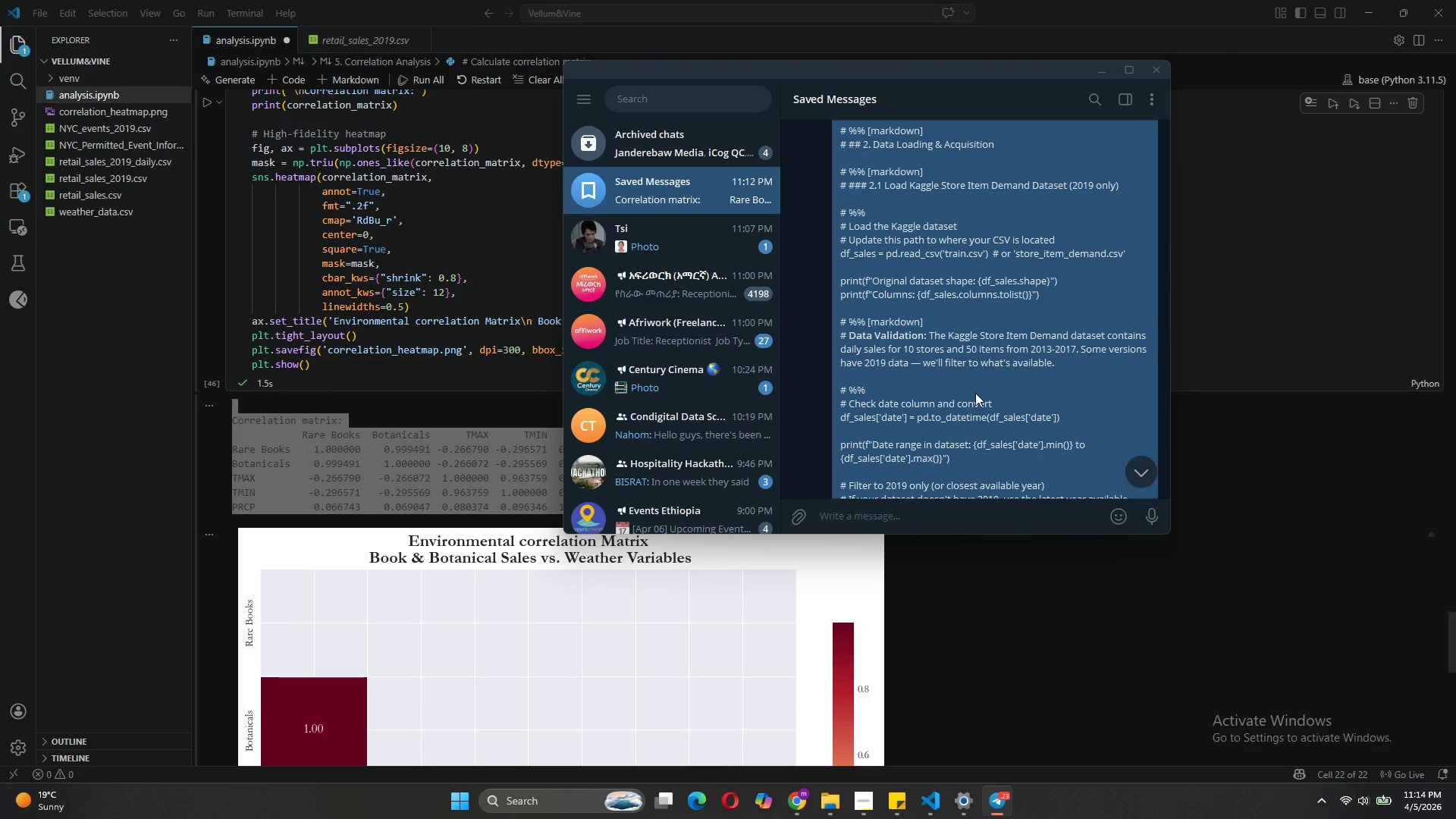 
scroll: coordinate [935, 326], scroll_direction: down, amount: 4.0
 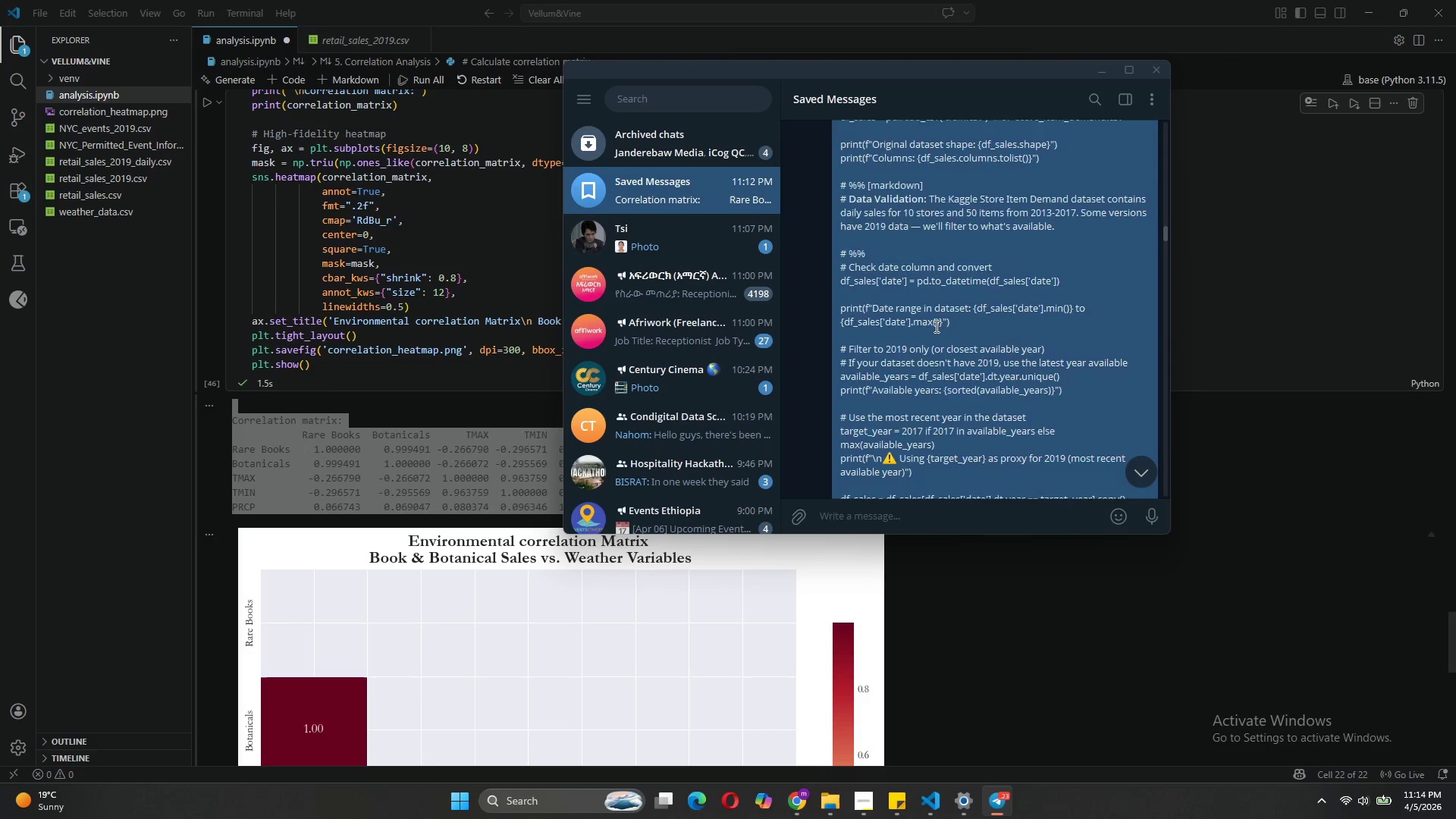 
scroll: coordinate [935, 326], scroll_direction: up, amount: 3.0